 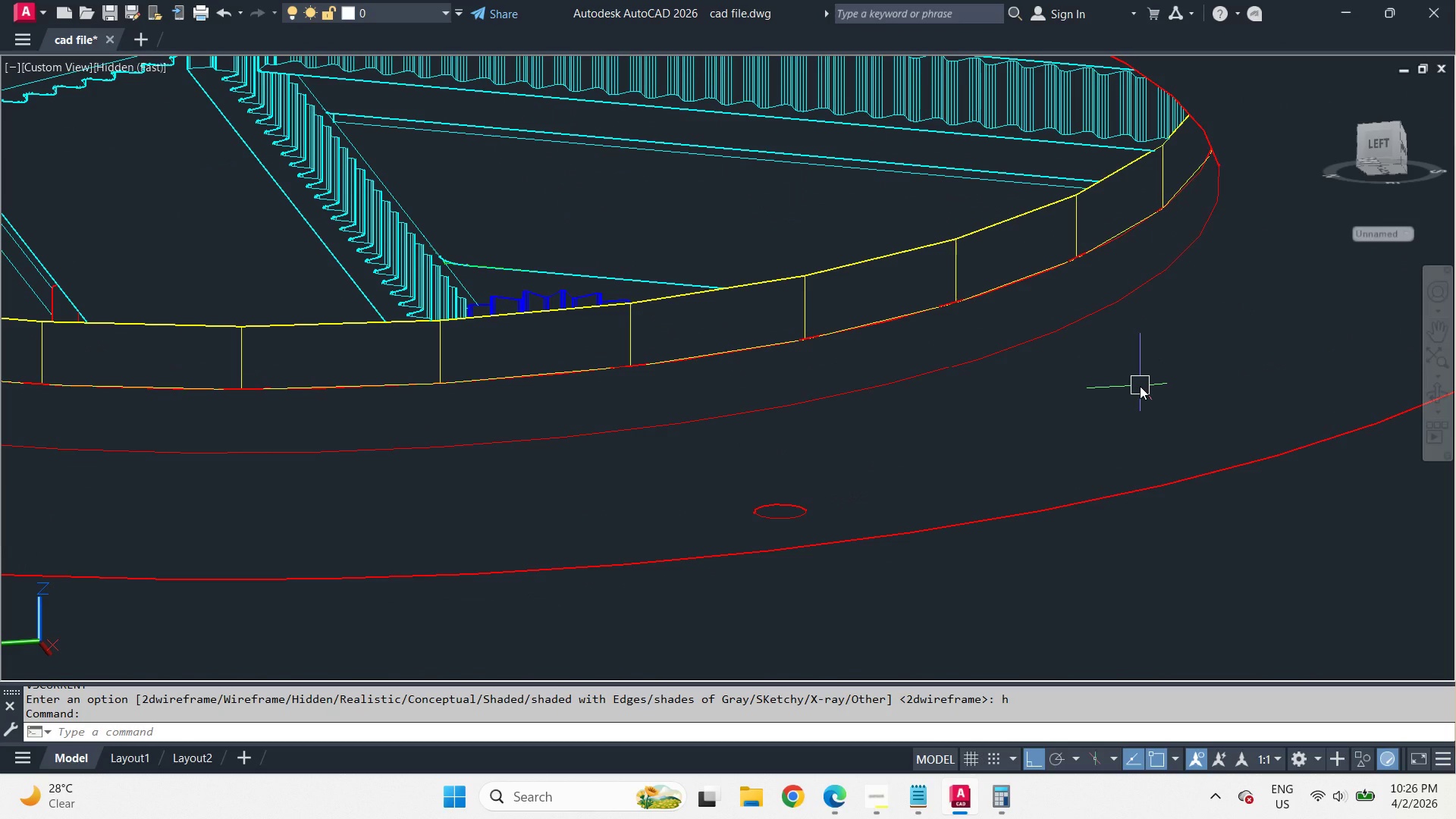 
key(B)
 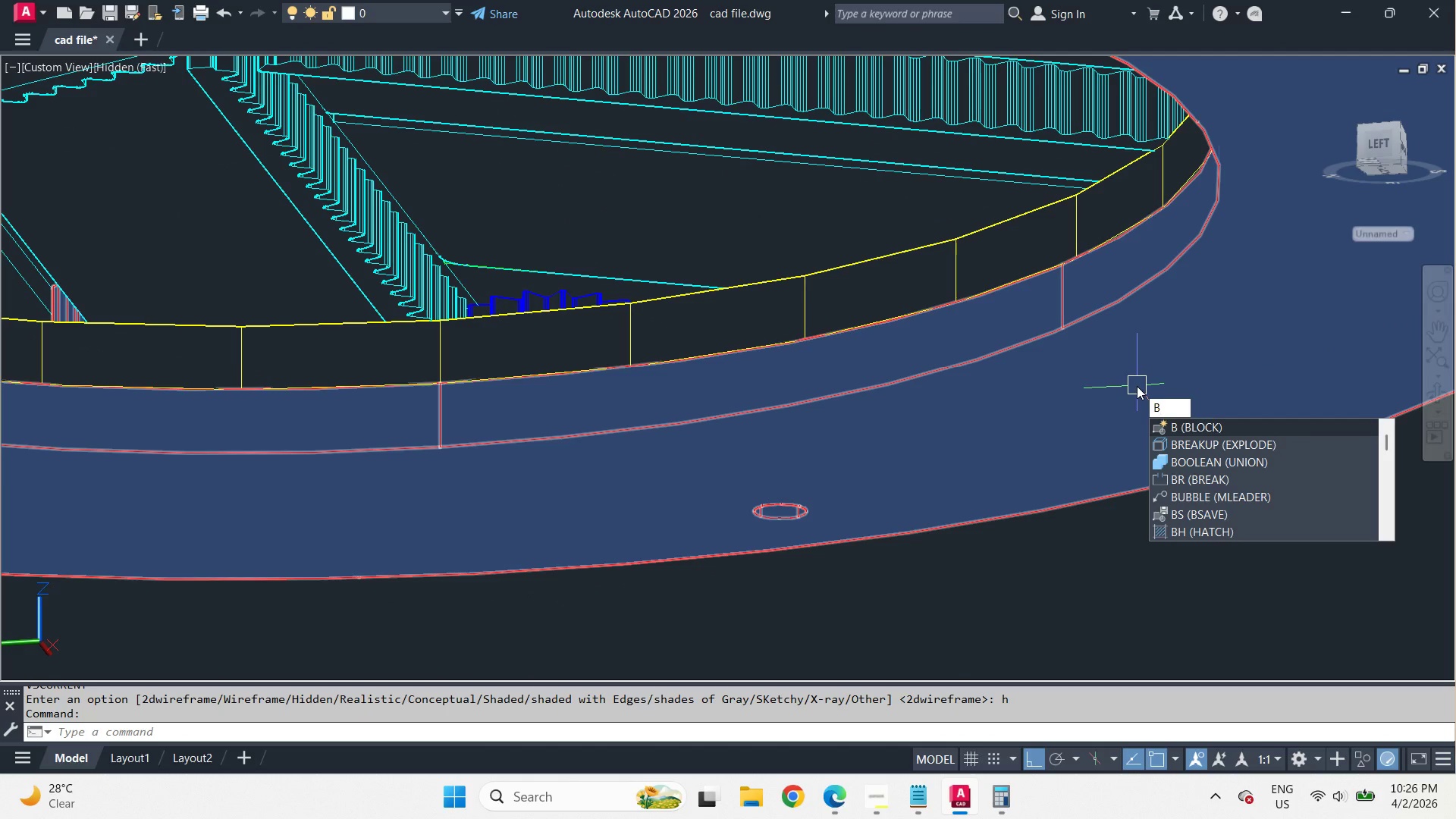 
key(Escape)
 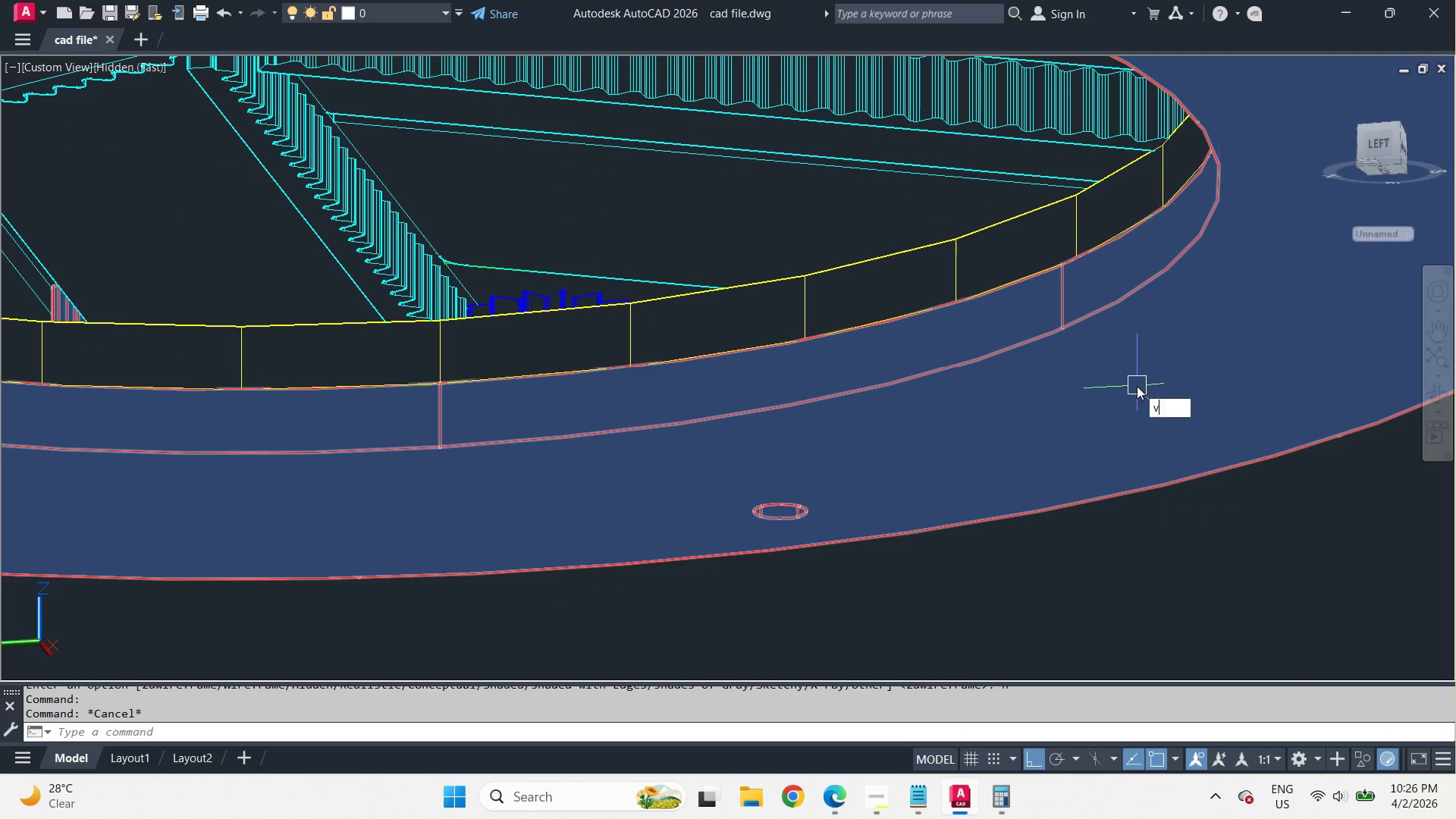 
scroll: coordinate [1140, 386], scroll_direction: up, amount: 1.0
 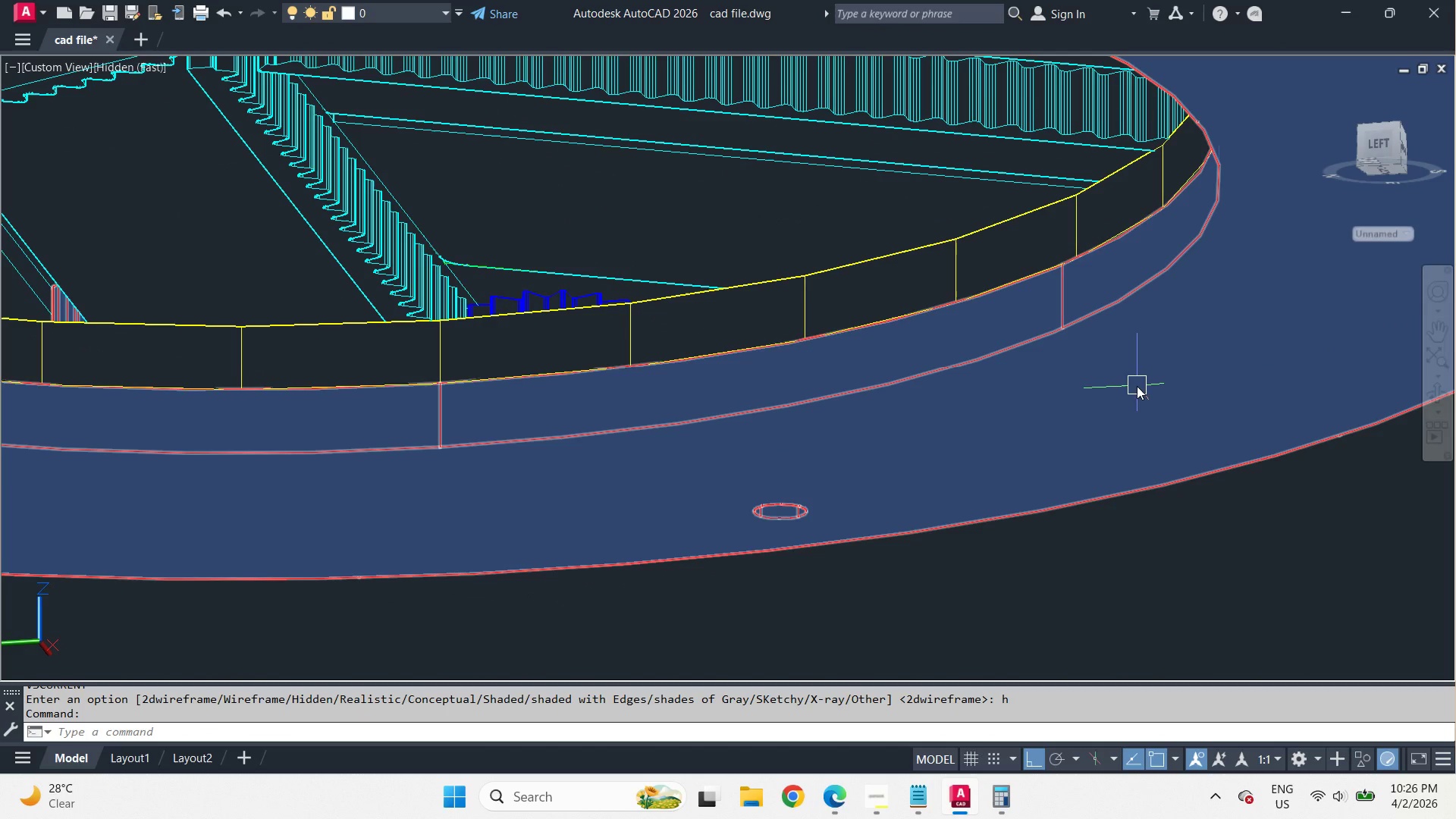 
type(vs 2 )
 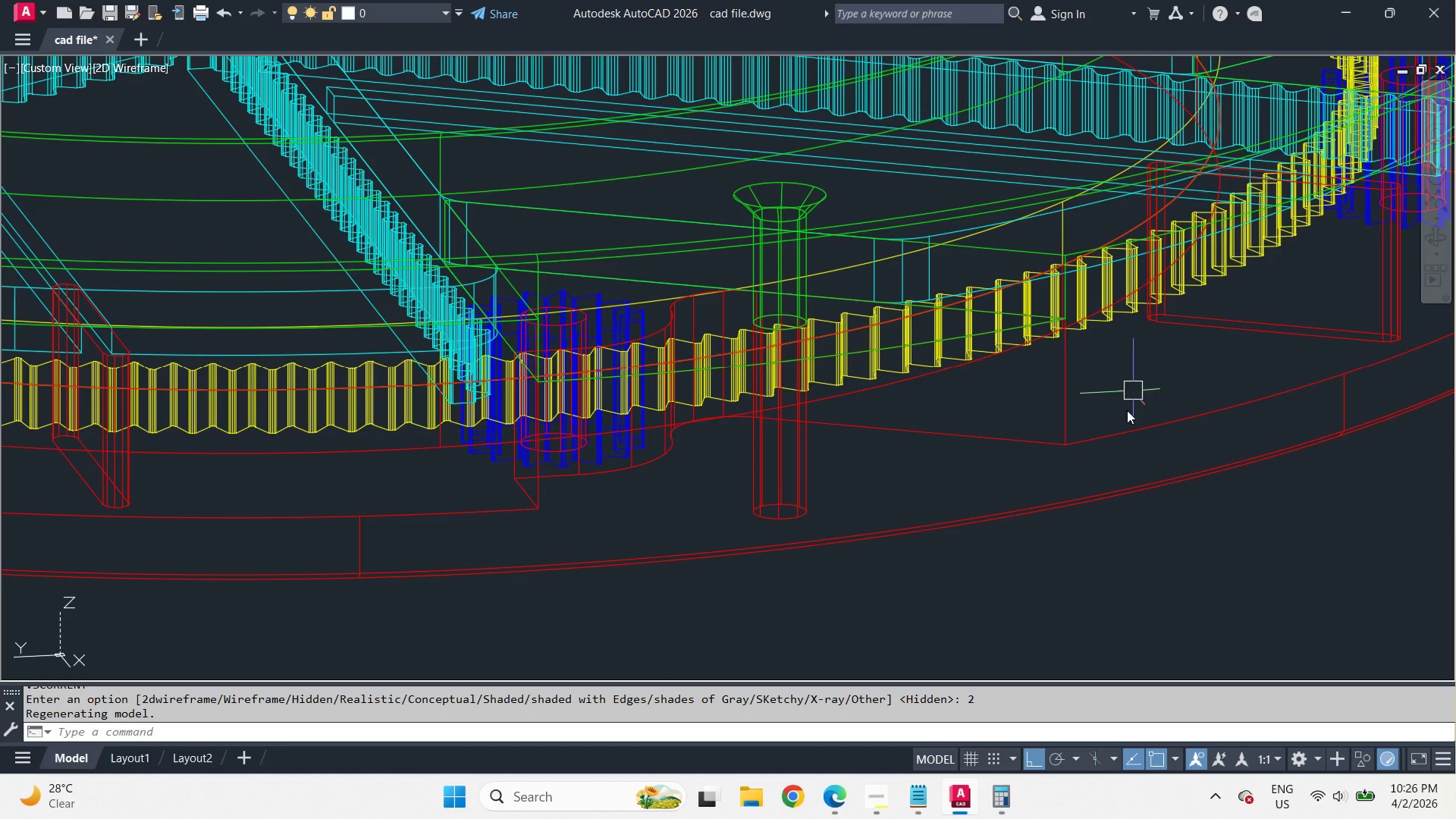 
hold_key(key=ShiftLeft, duration=0.75)
 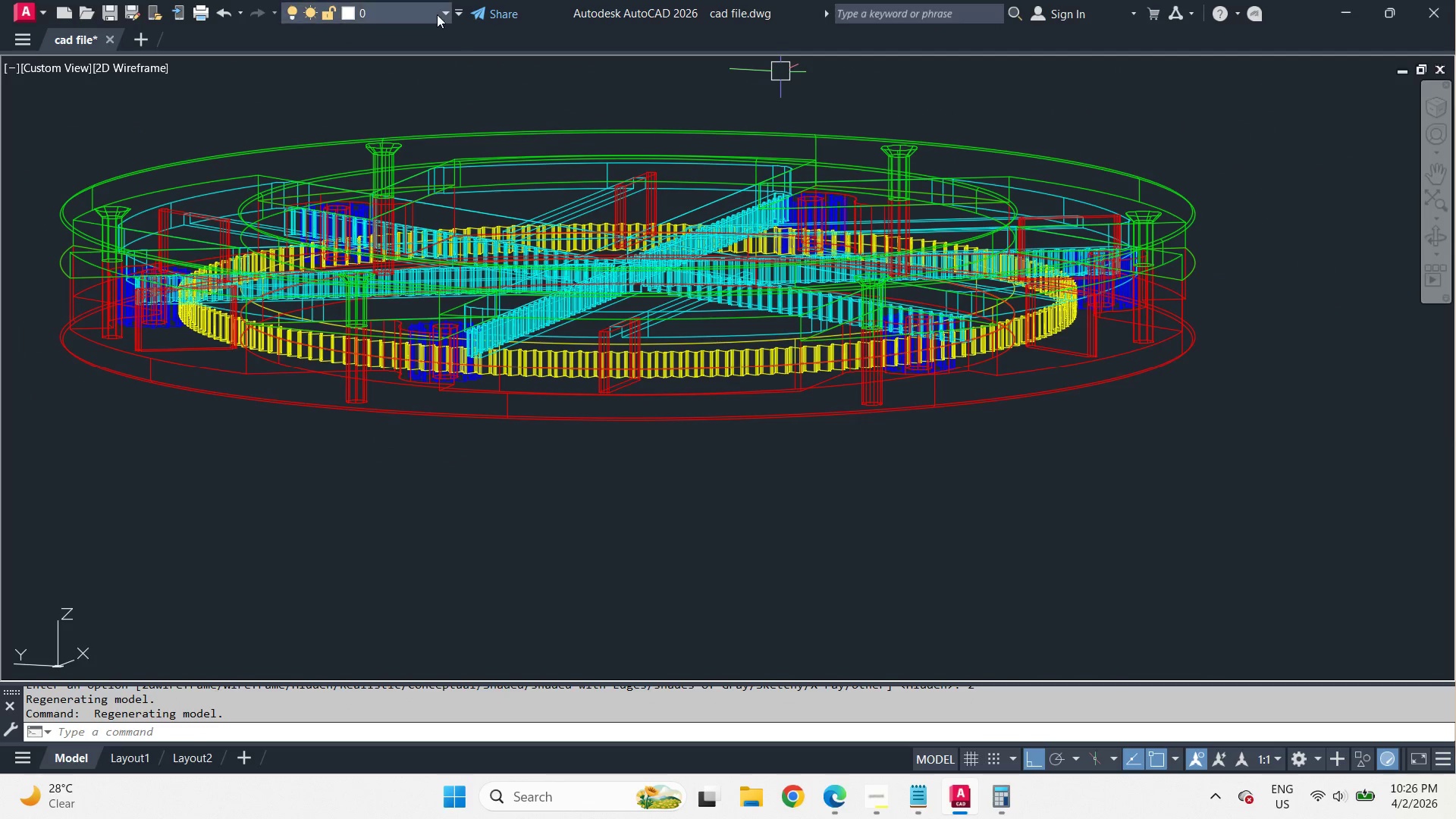 
left_click([436, 14])
 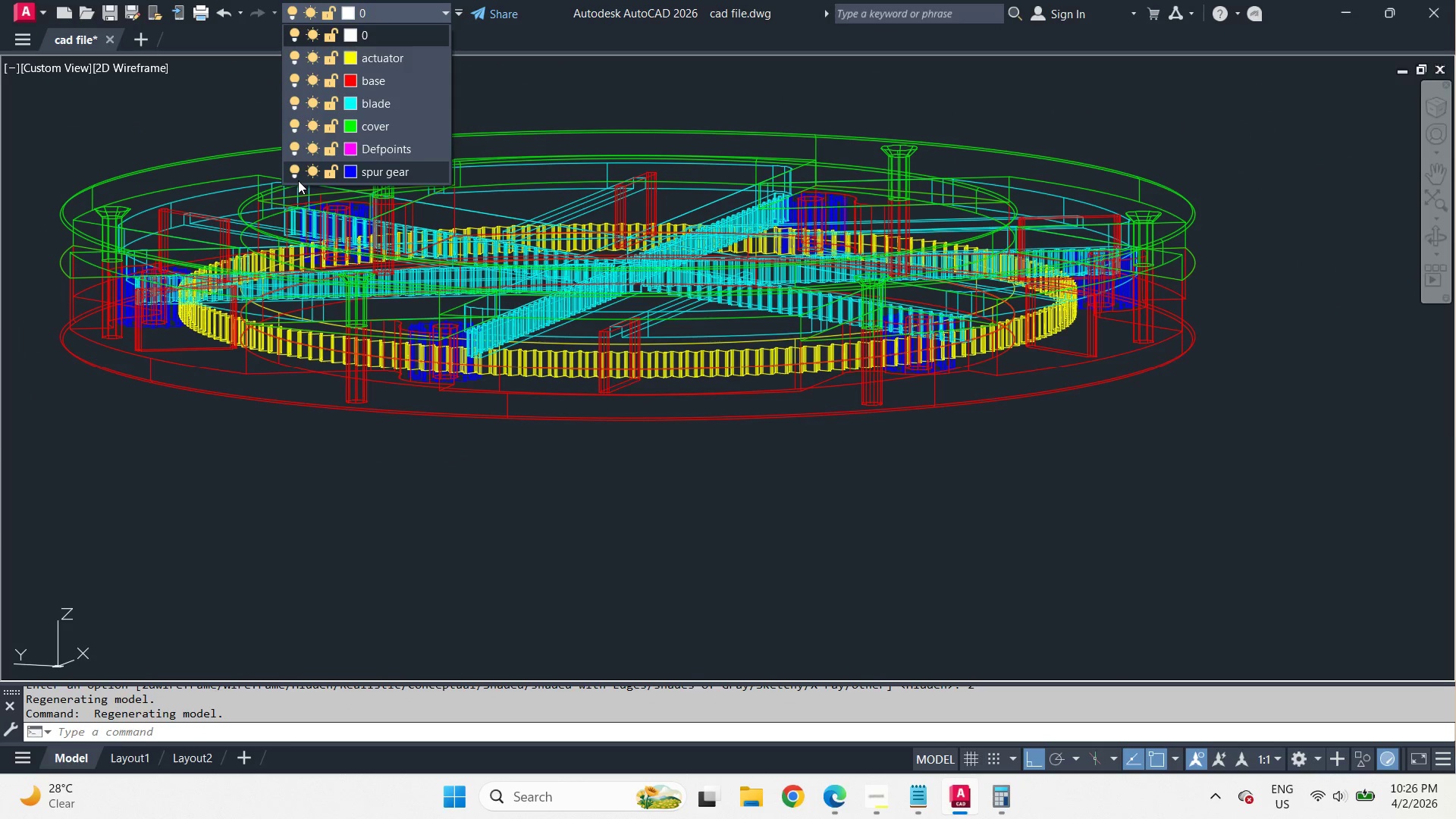 
scroll: coordinate [880, 439], scroll_direction: down, amount: 2.0
 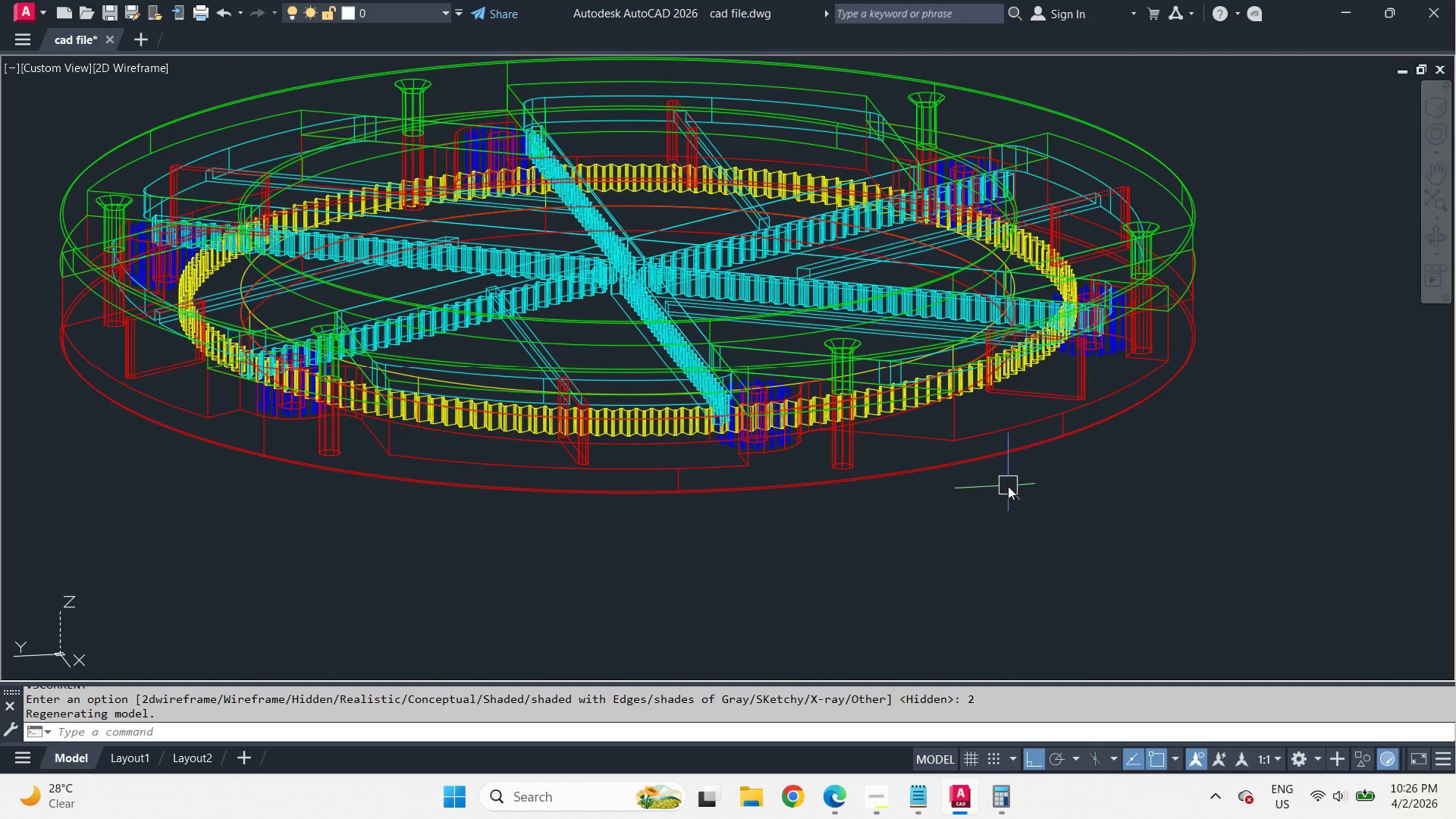 
left_click([293, 174])
 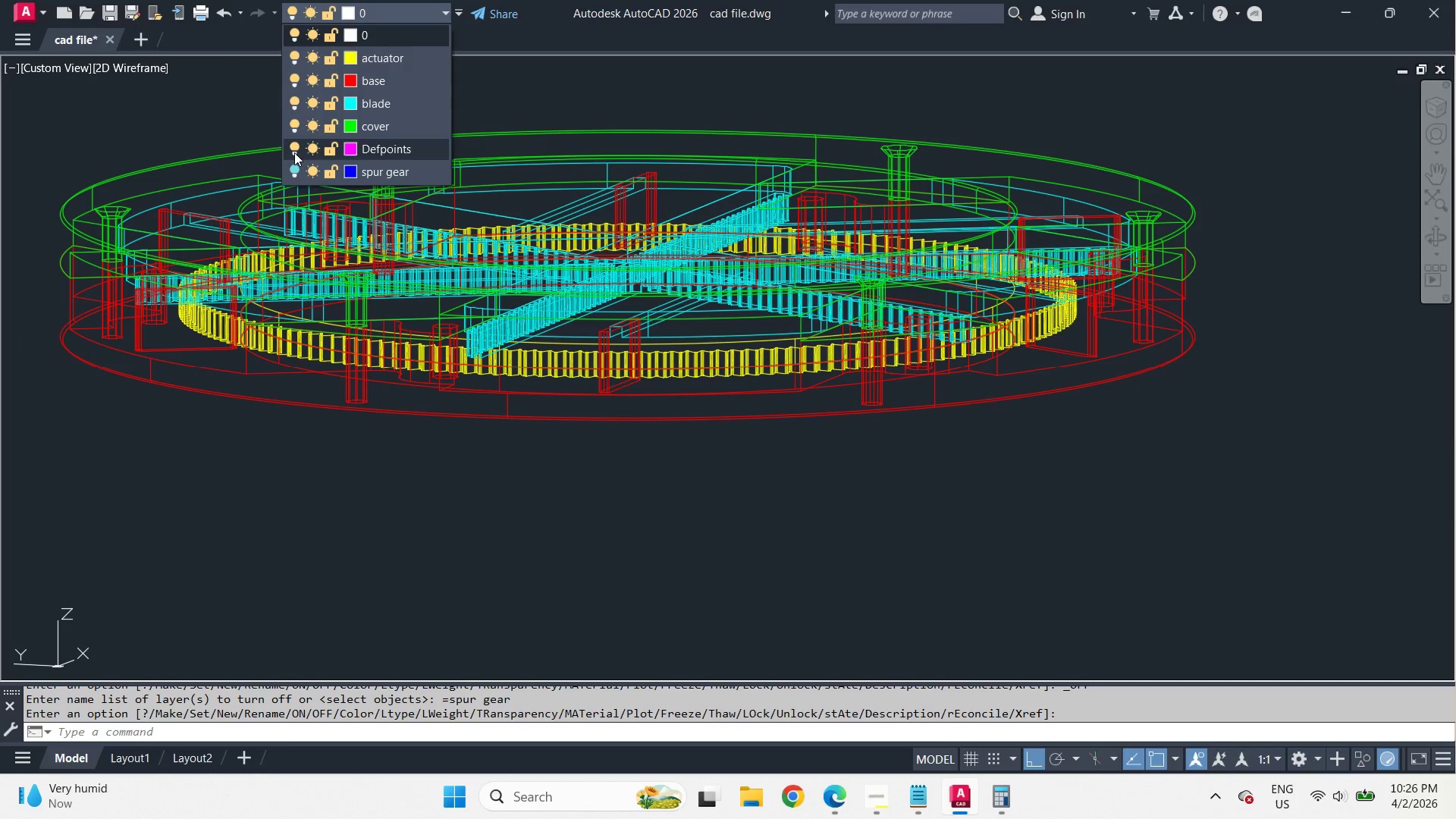 
left_click([294, 152])
 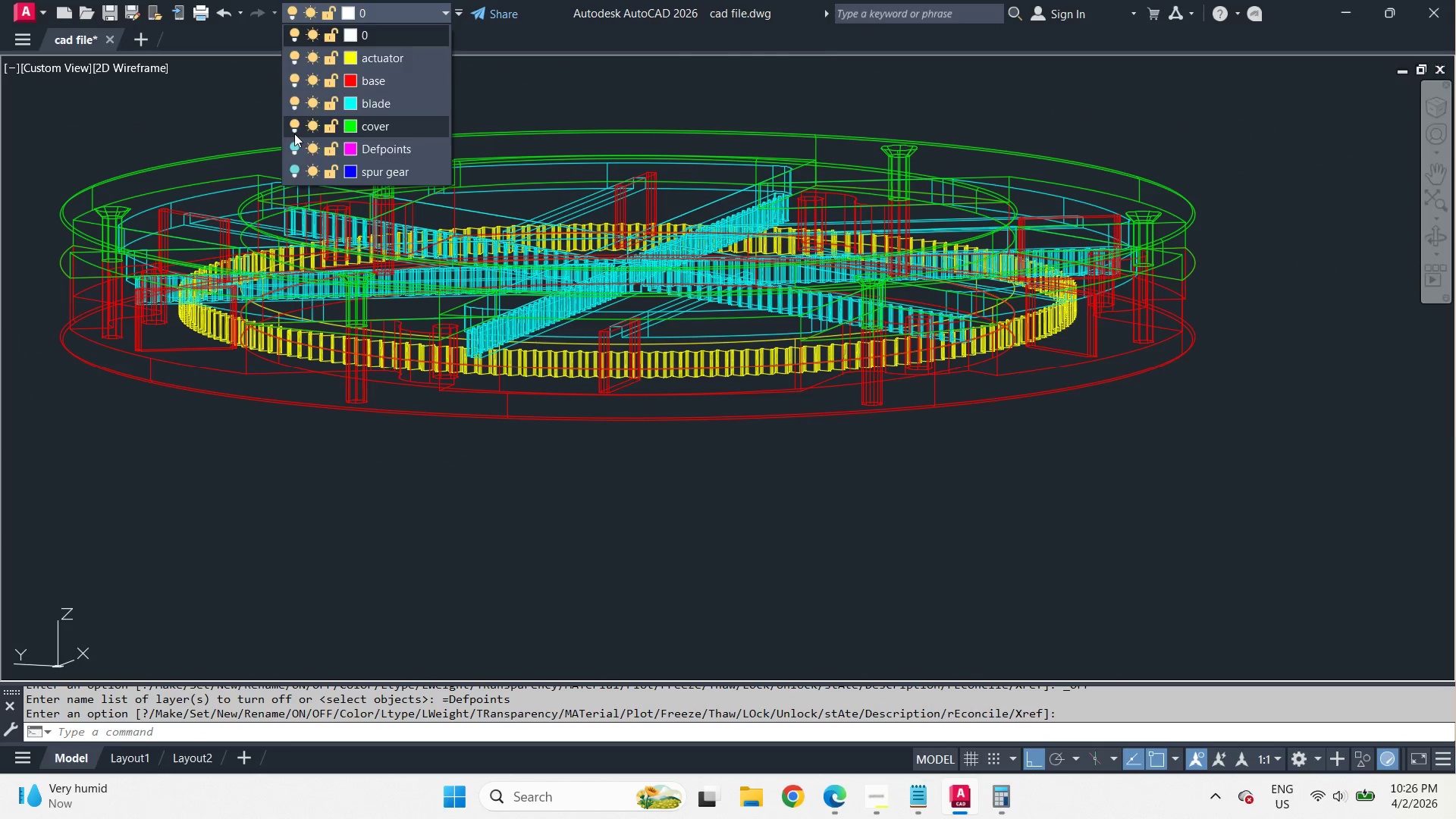 
left_click([294, 133])
 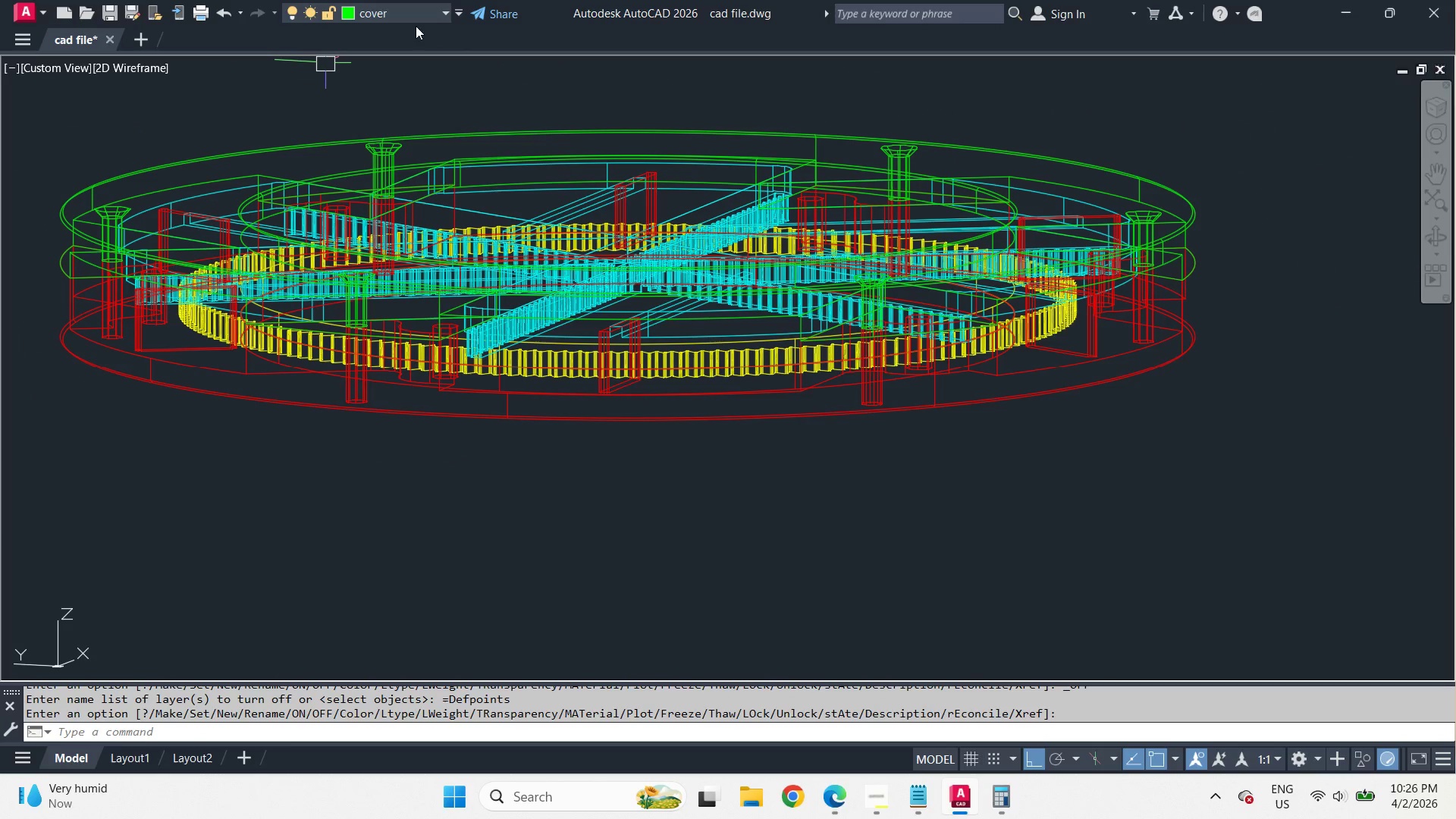 
left_click([431, 2])
 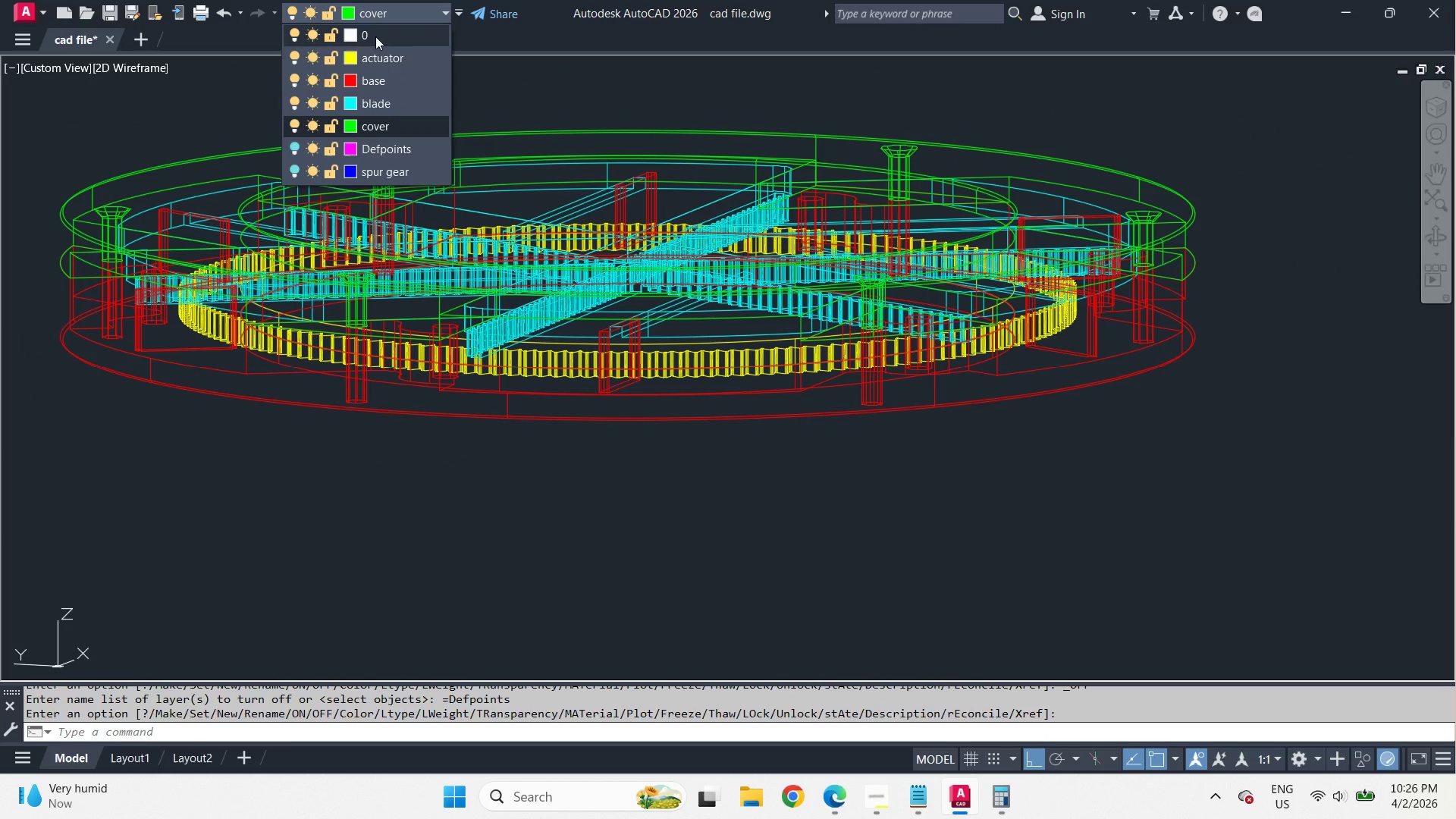 
left_click([384, 38])
 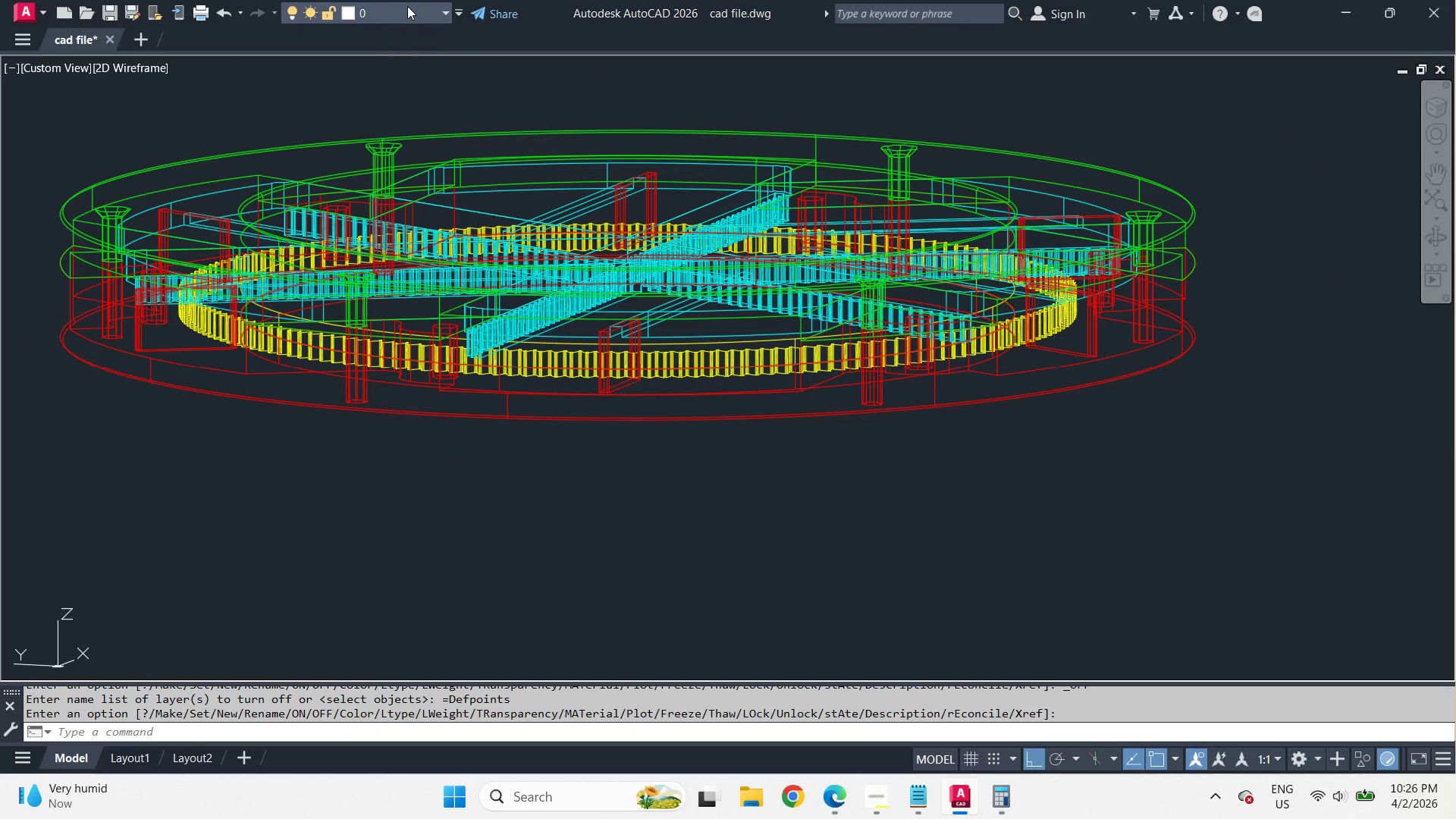 
left_click([408, 6])
 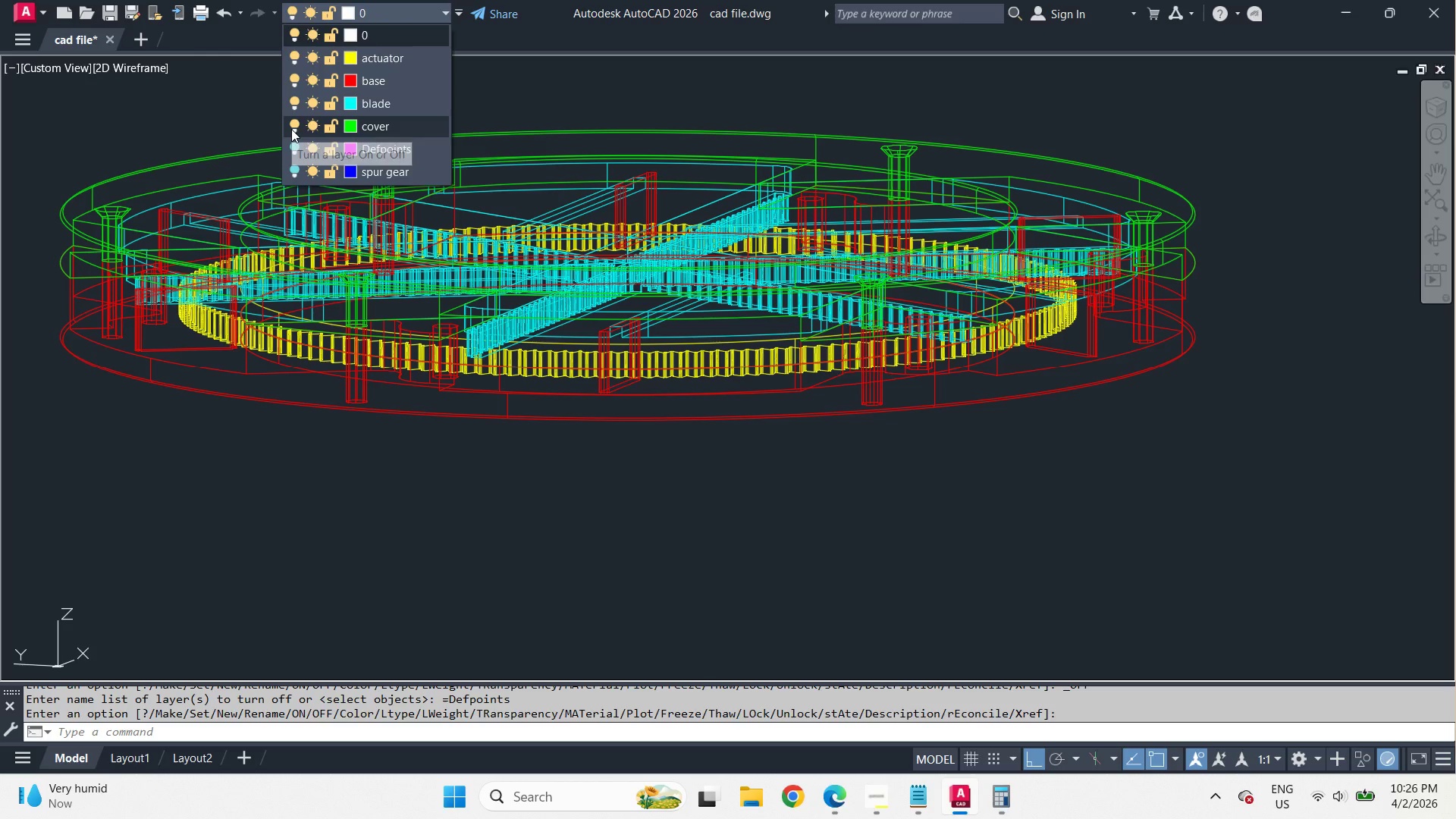 
left_click([292, 129])
 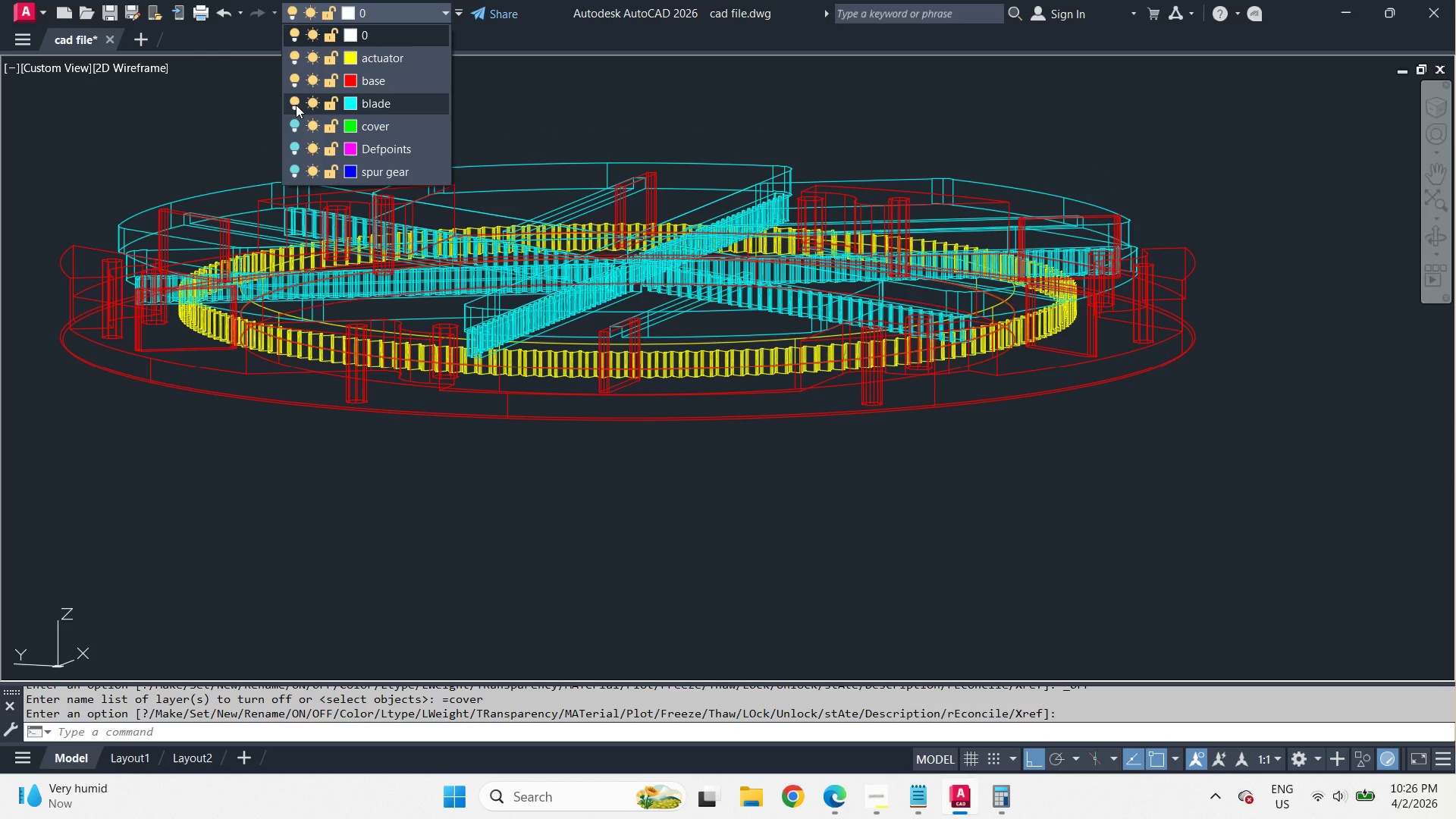 
left_click([296, 105])
 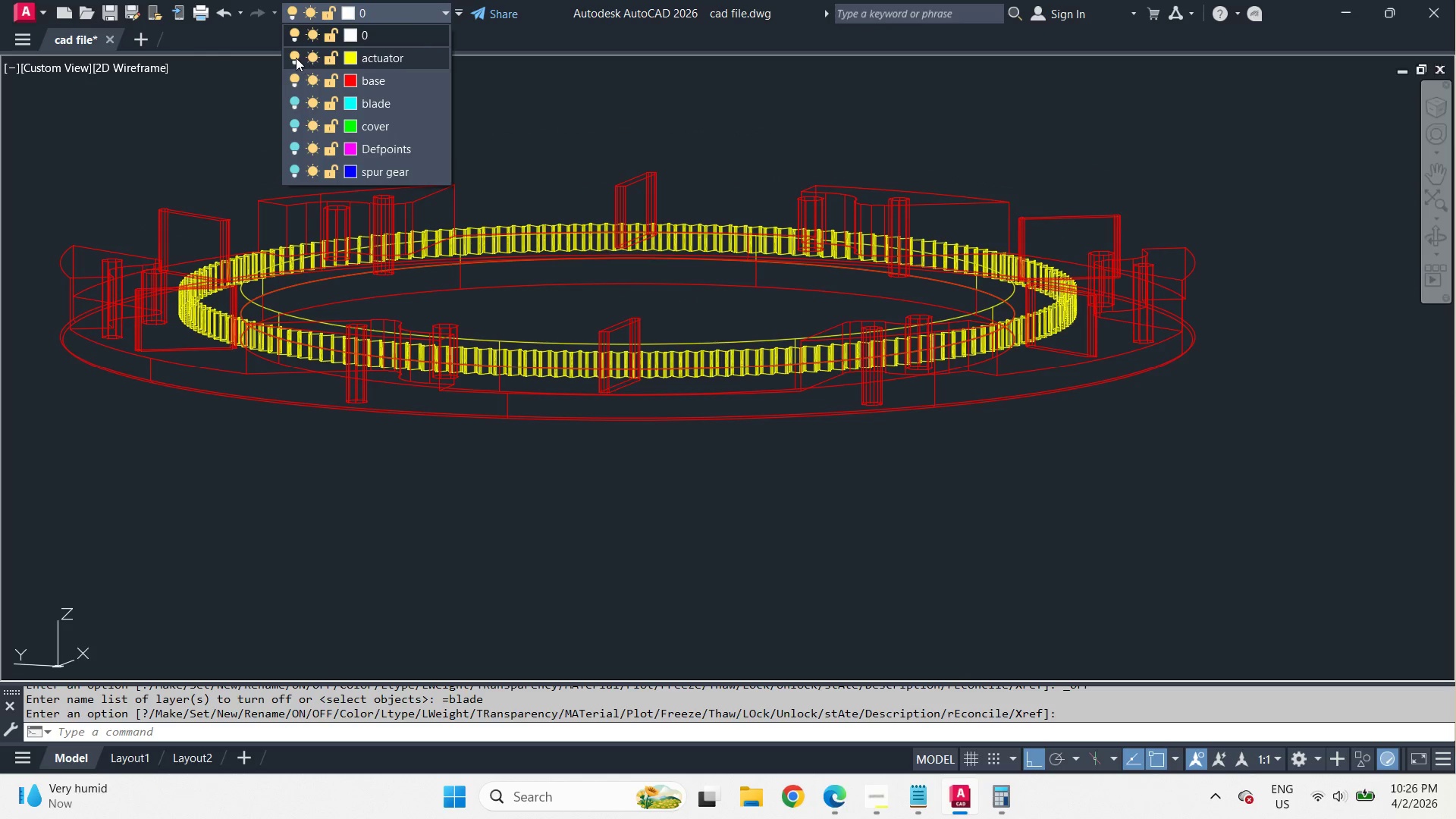 
left_click([293, 58])
 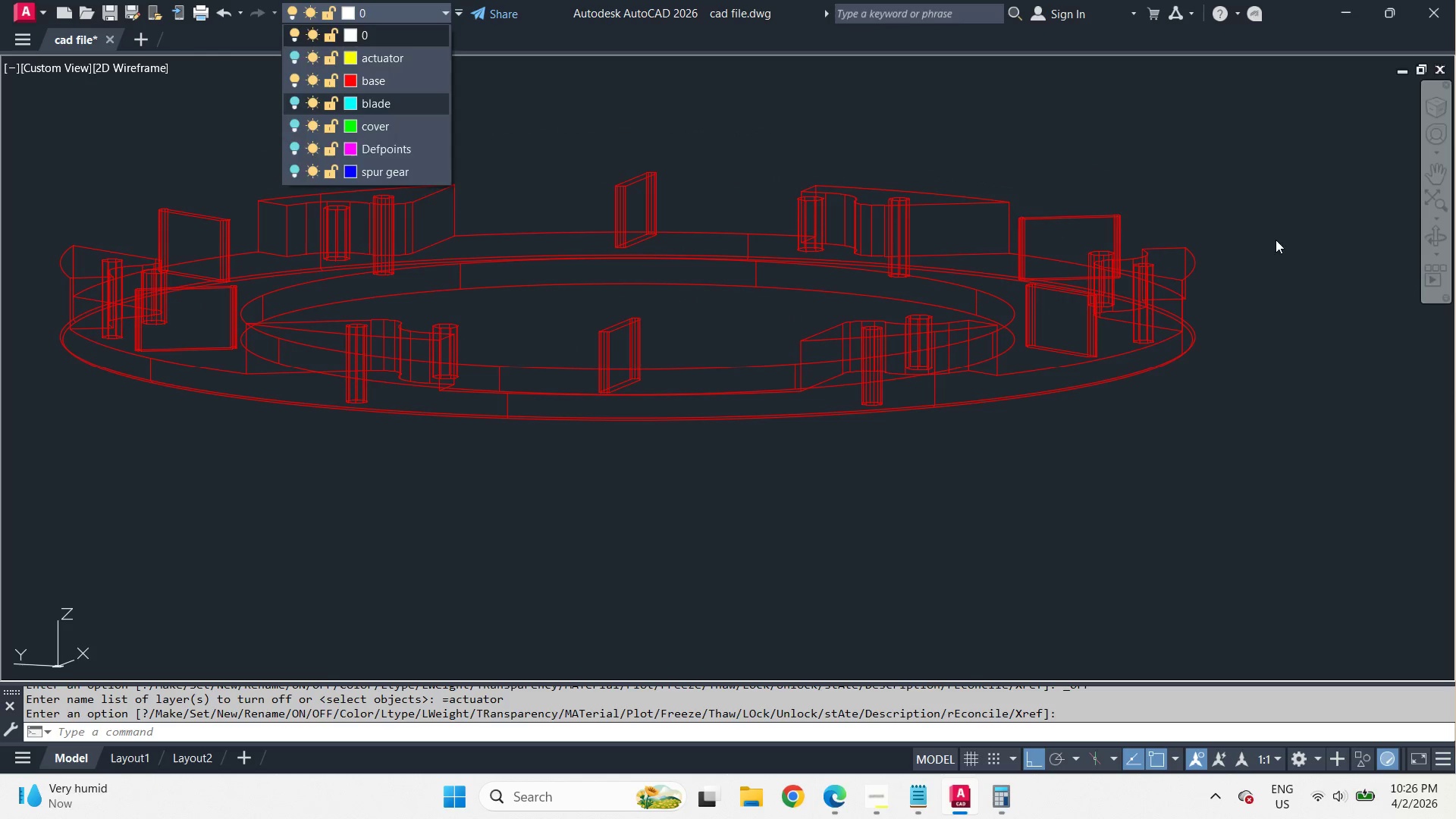 
left_click([1278, 236])
 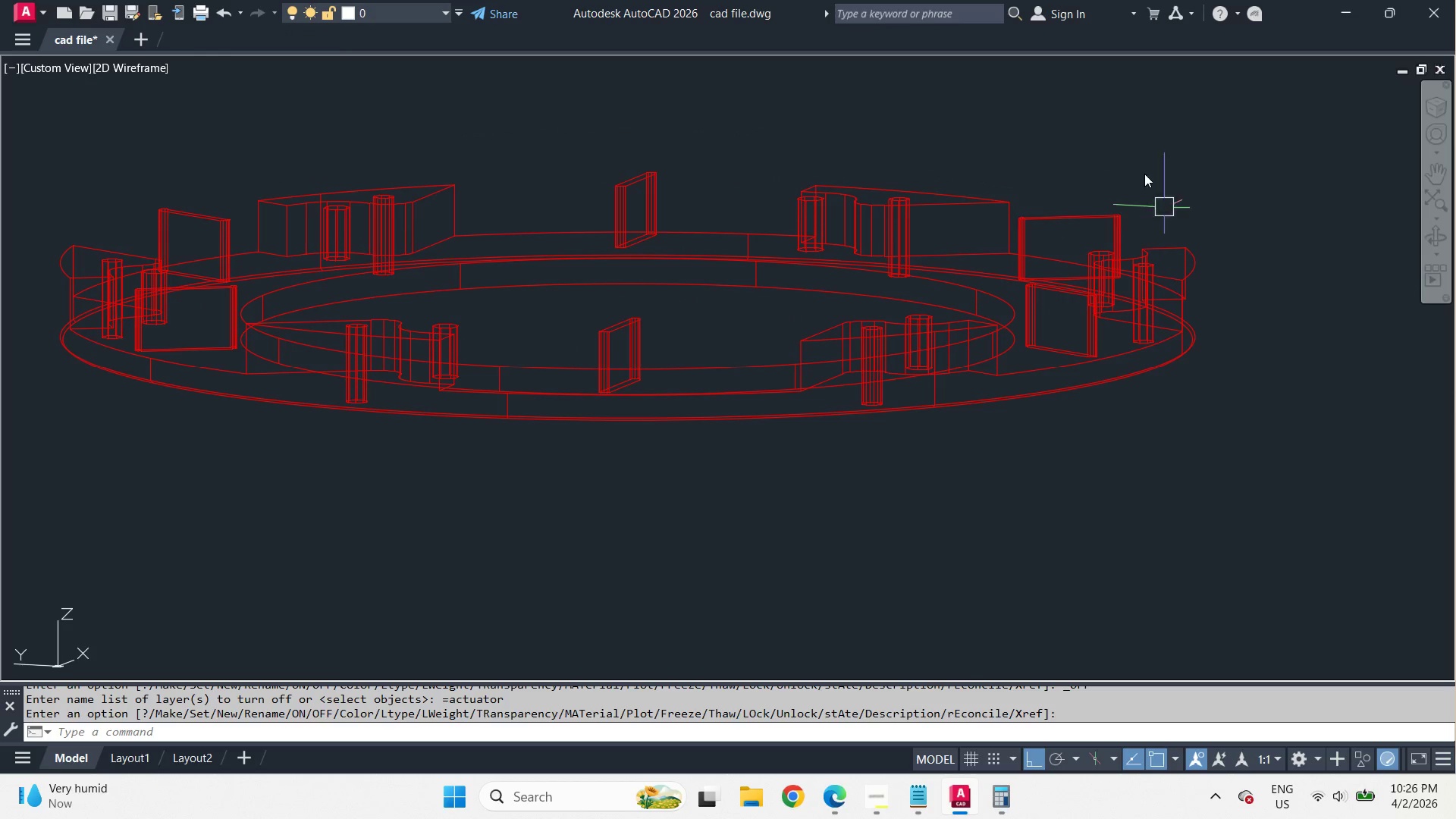 
hold_key(key=ShiftLeft, duration=3.0)
 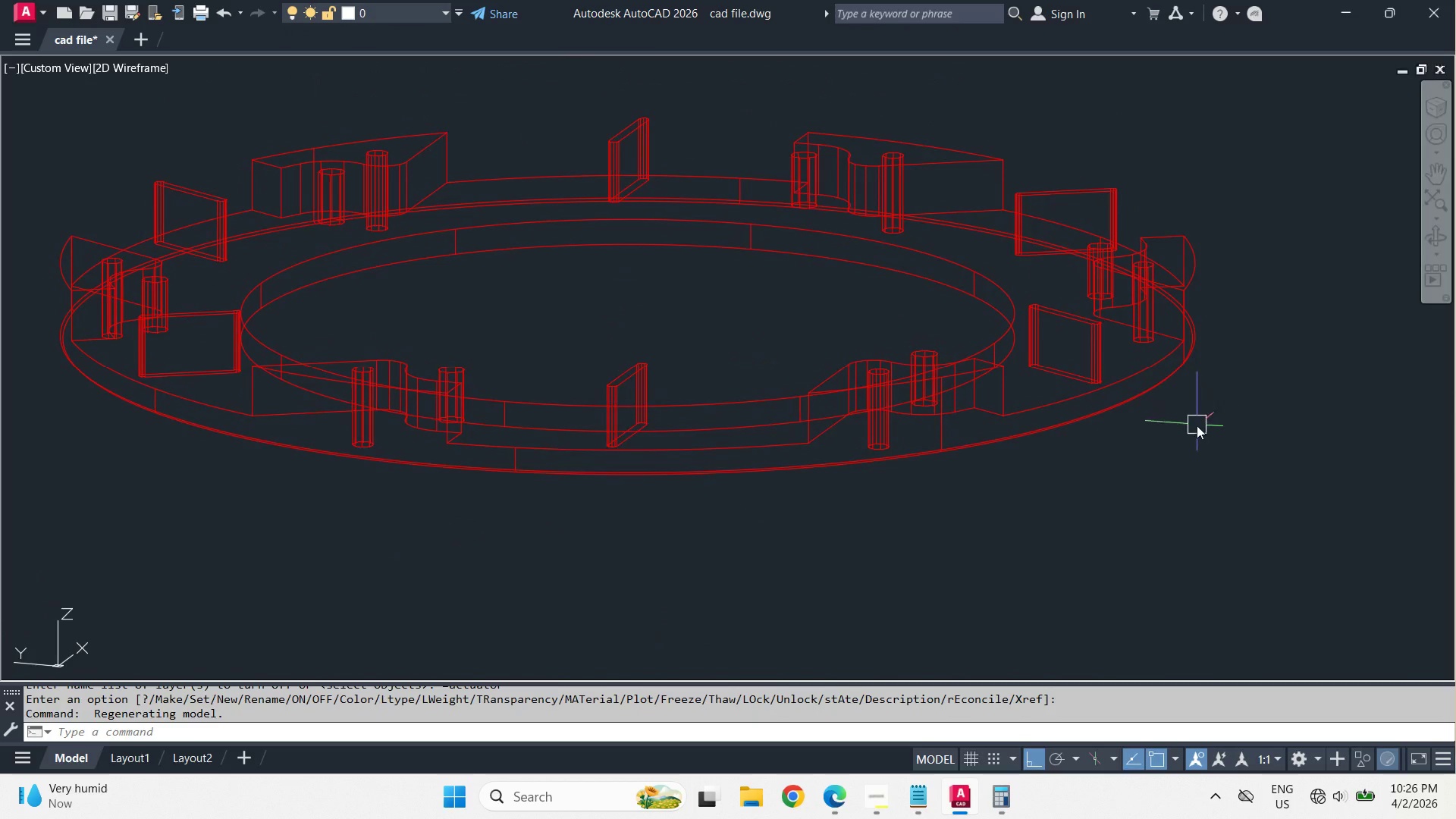 
type(cham)
 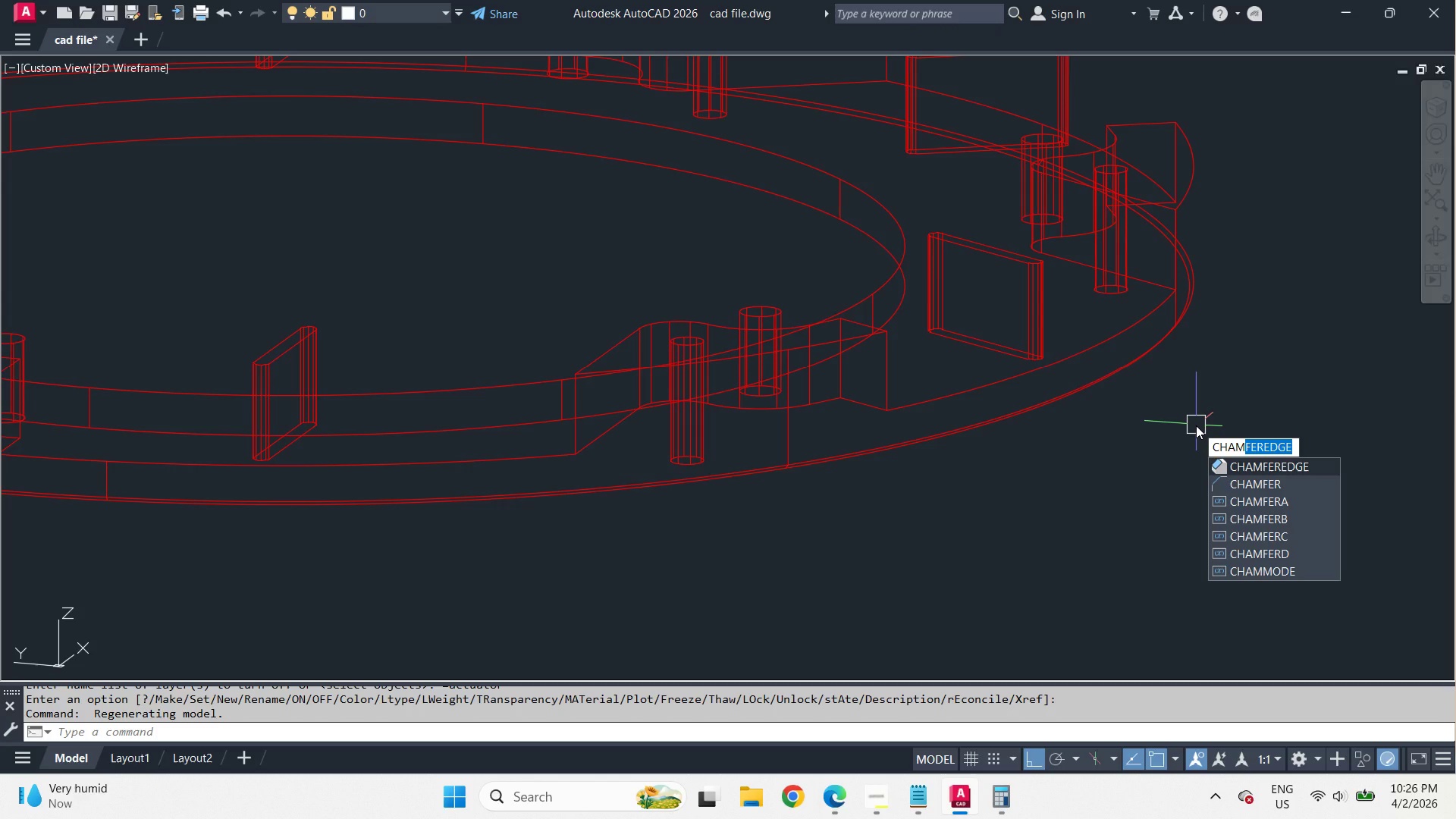 
scroll: coordinate [1197, 425], scroll_direction: up, amount: 1.0
 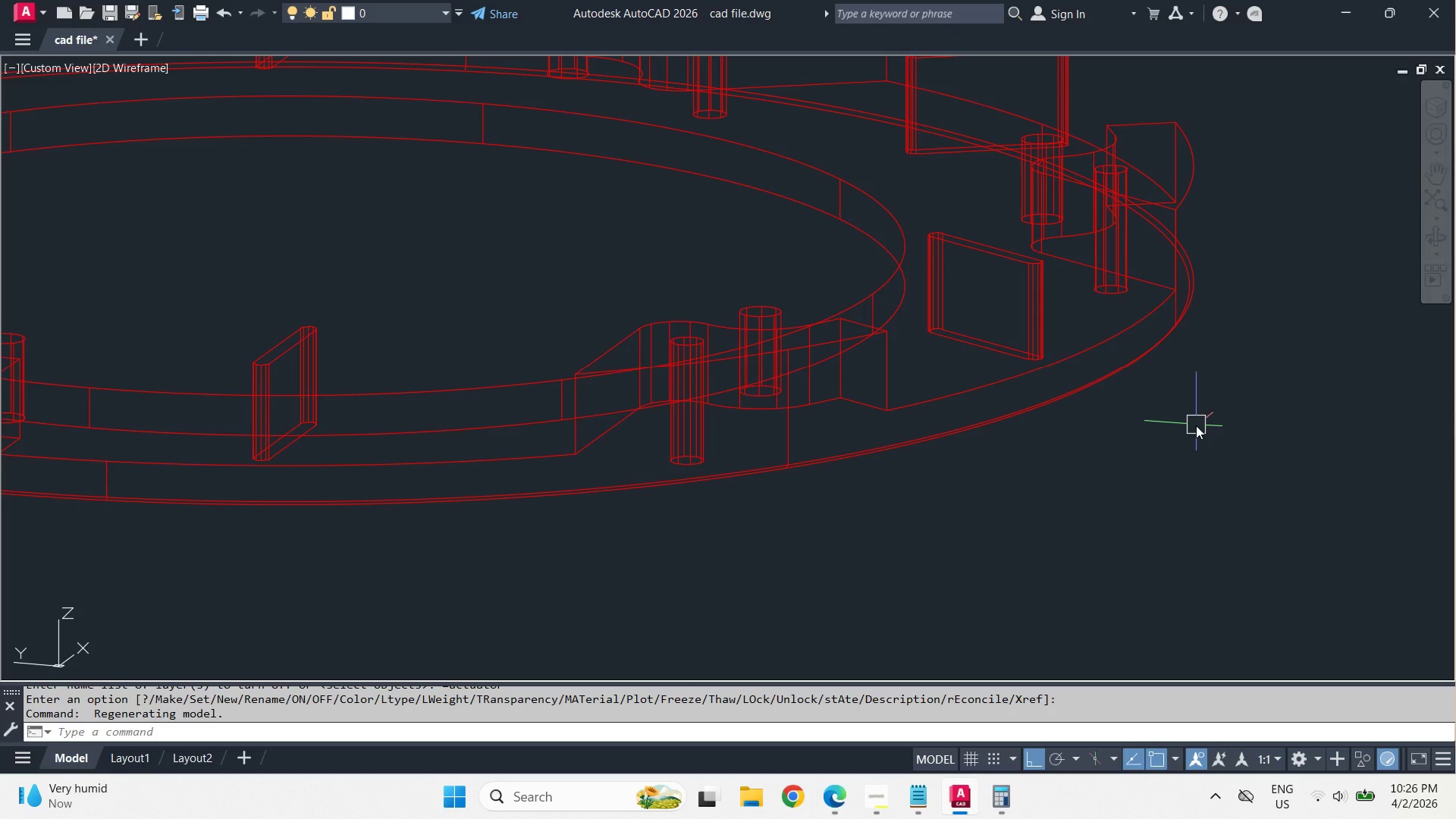 
key(Space)
 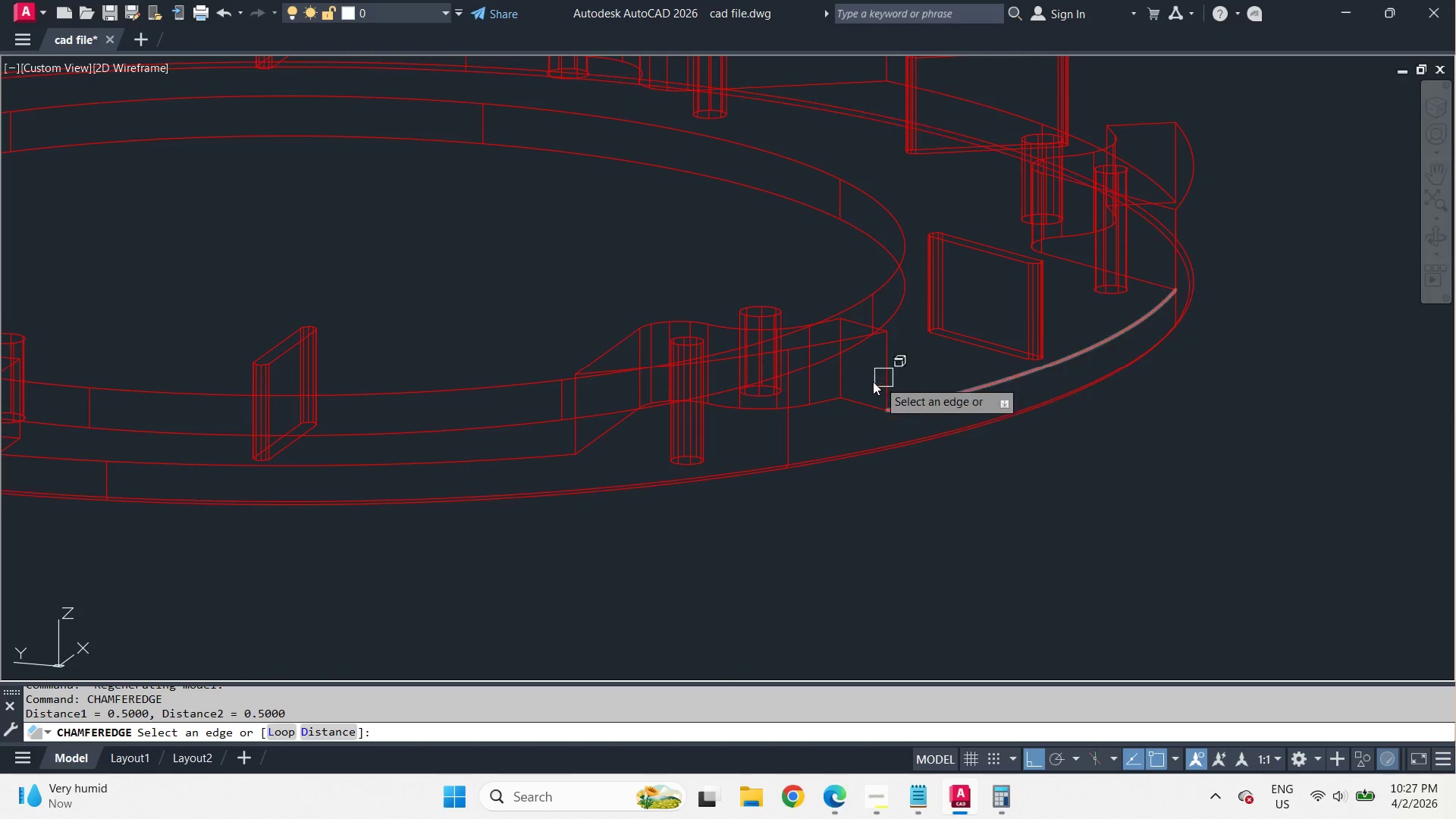 
hold_key(key=ShiftLeft, duration=0.89)
 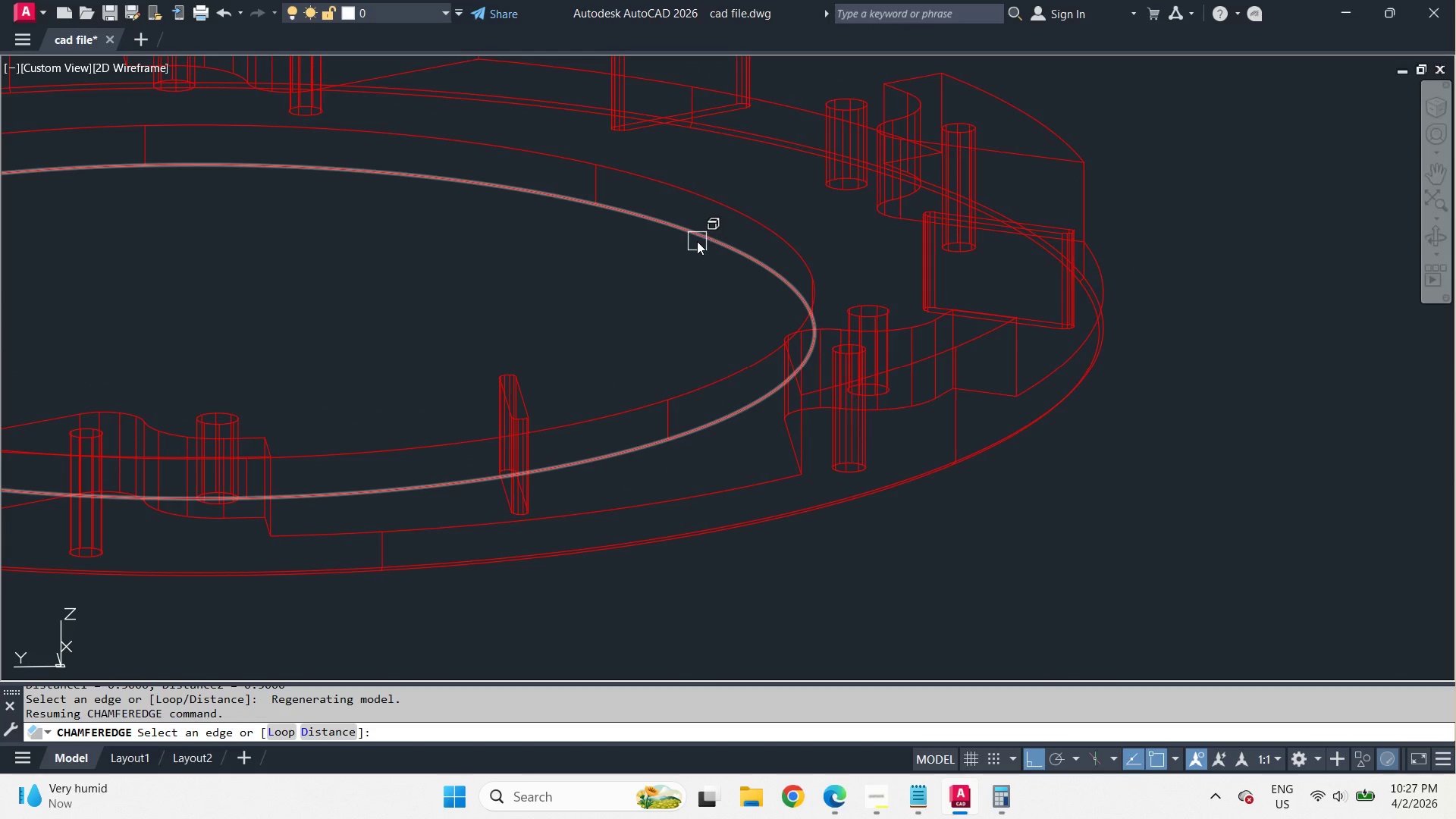 
left_click([697, 241])
 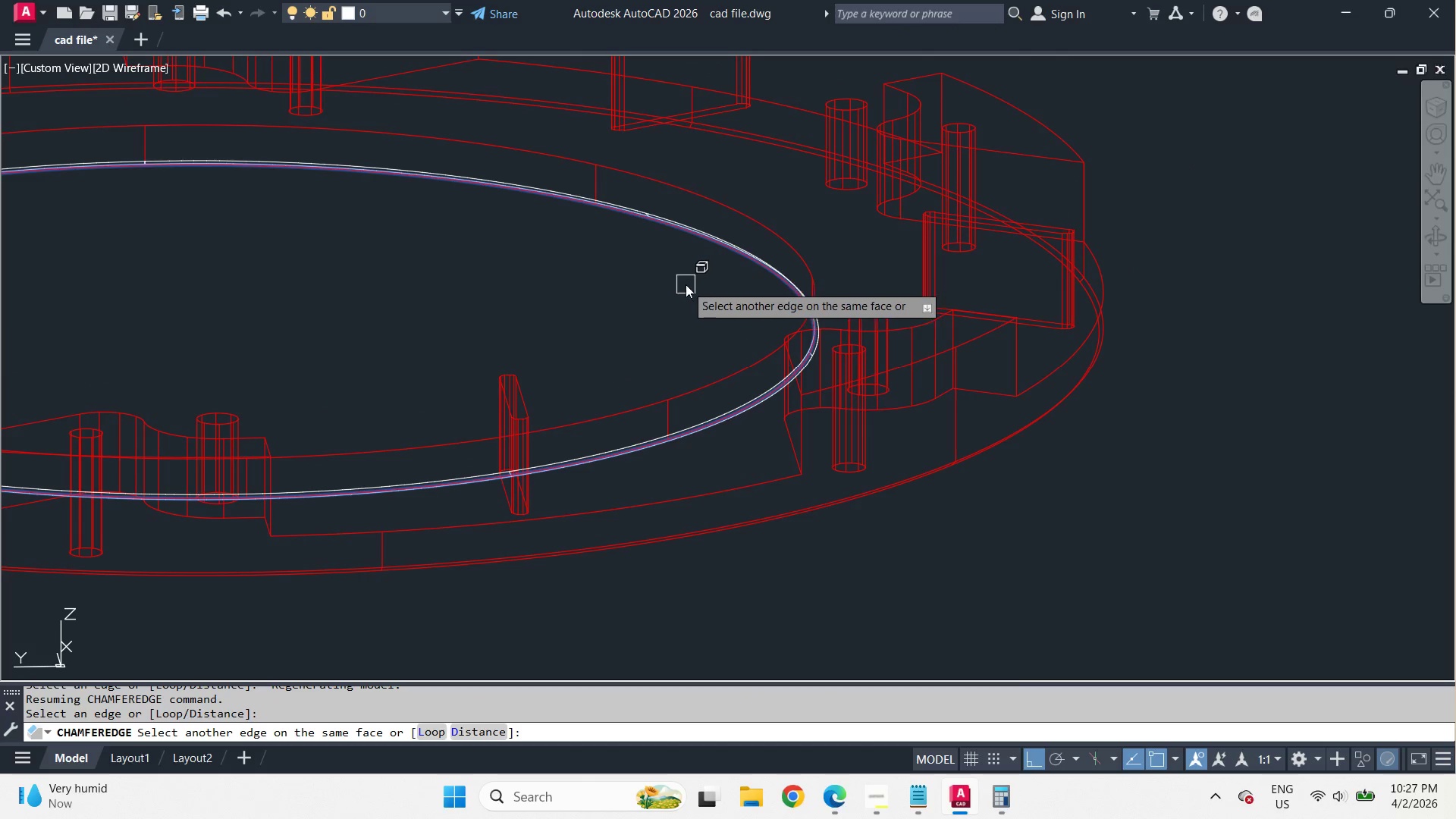 
key(Space)
 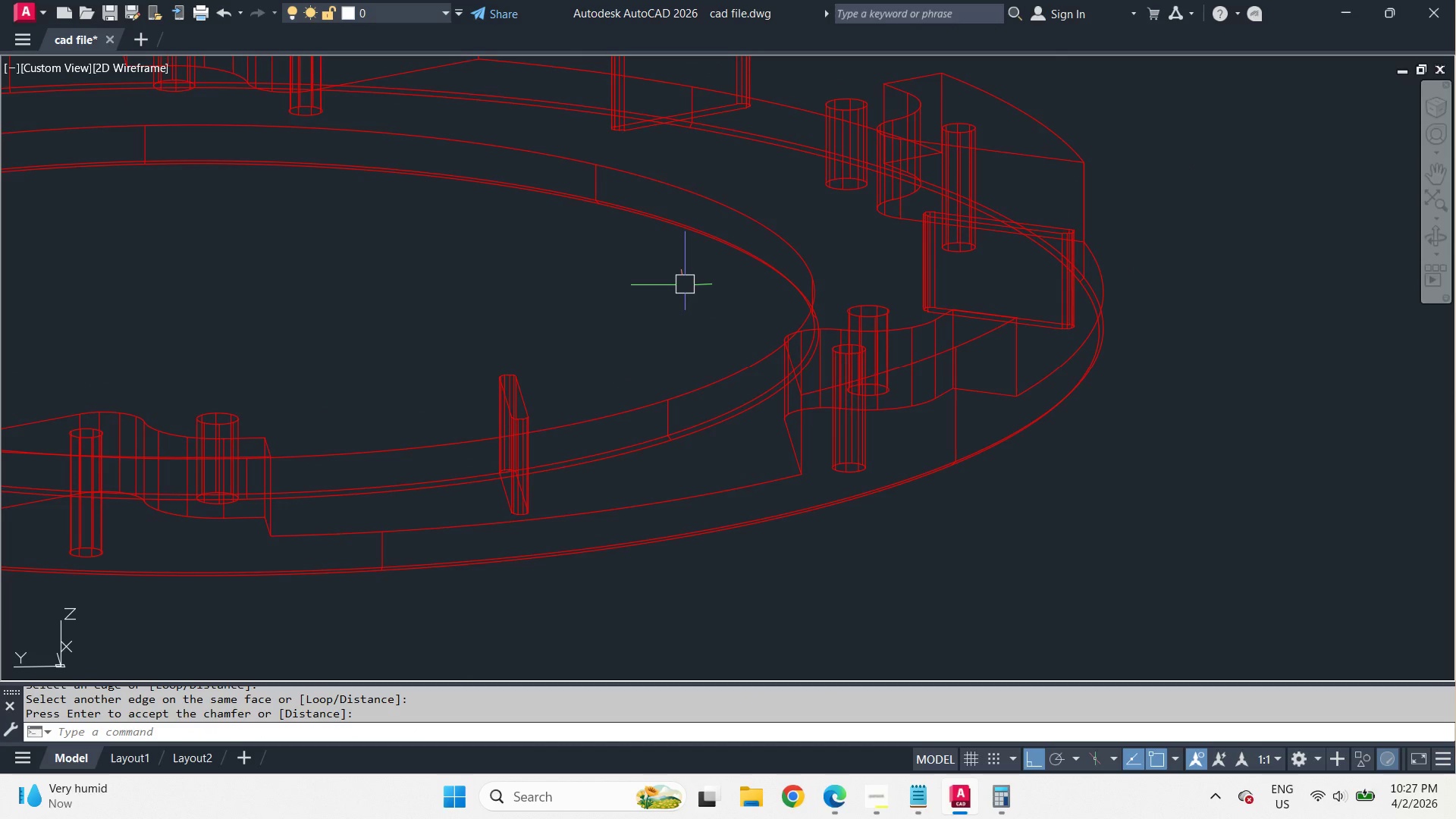 
key(Space)
 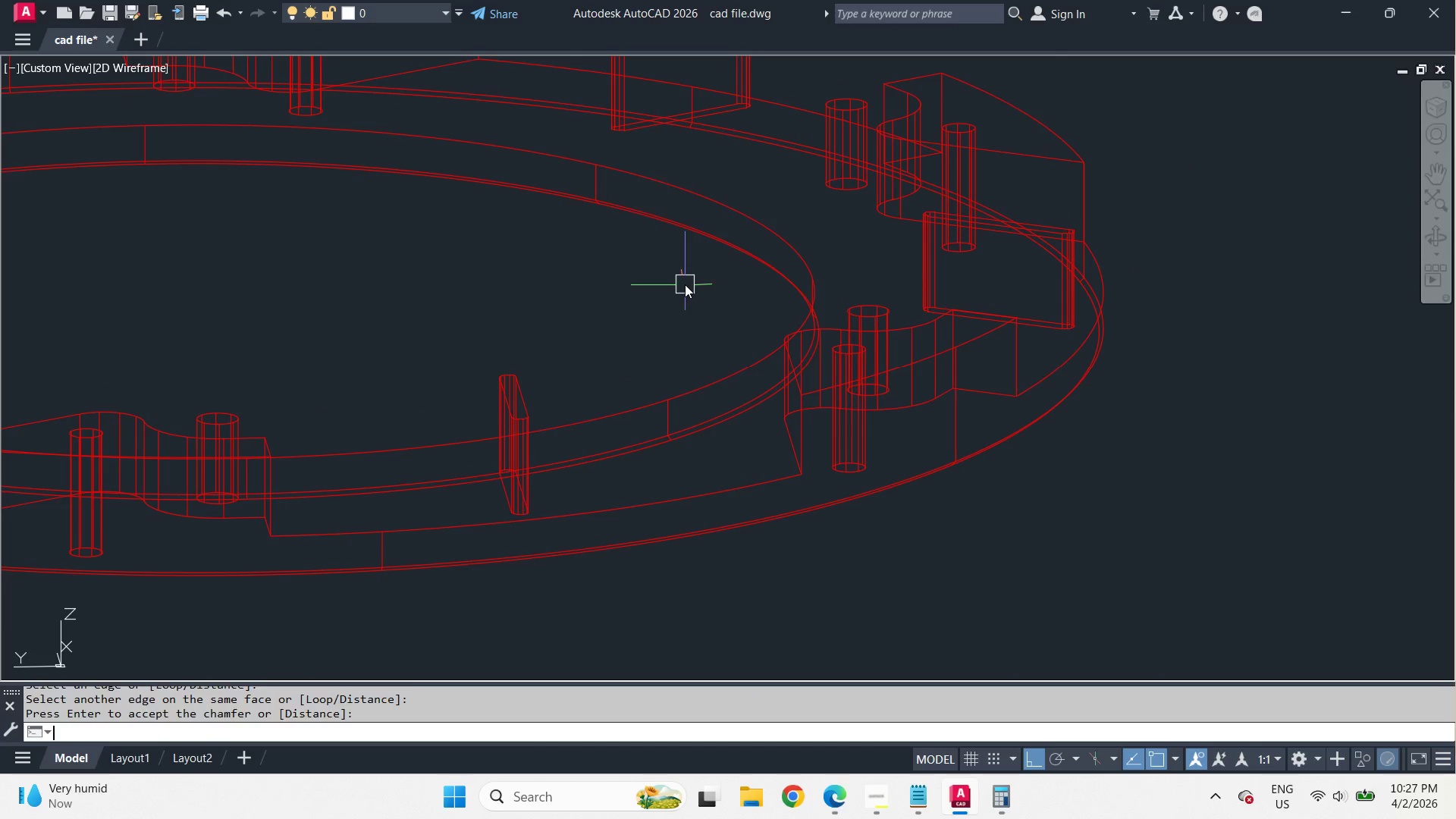 
key(Space)
 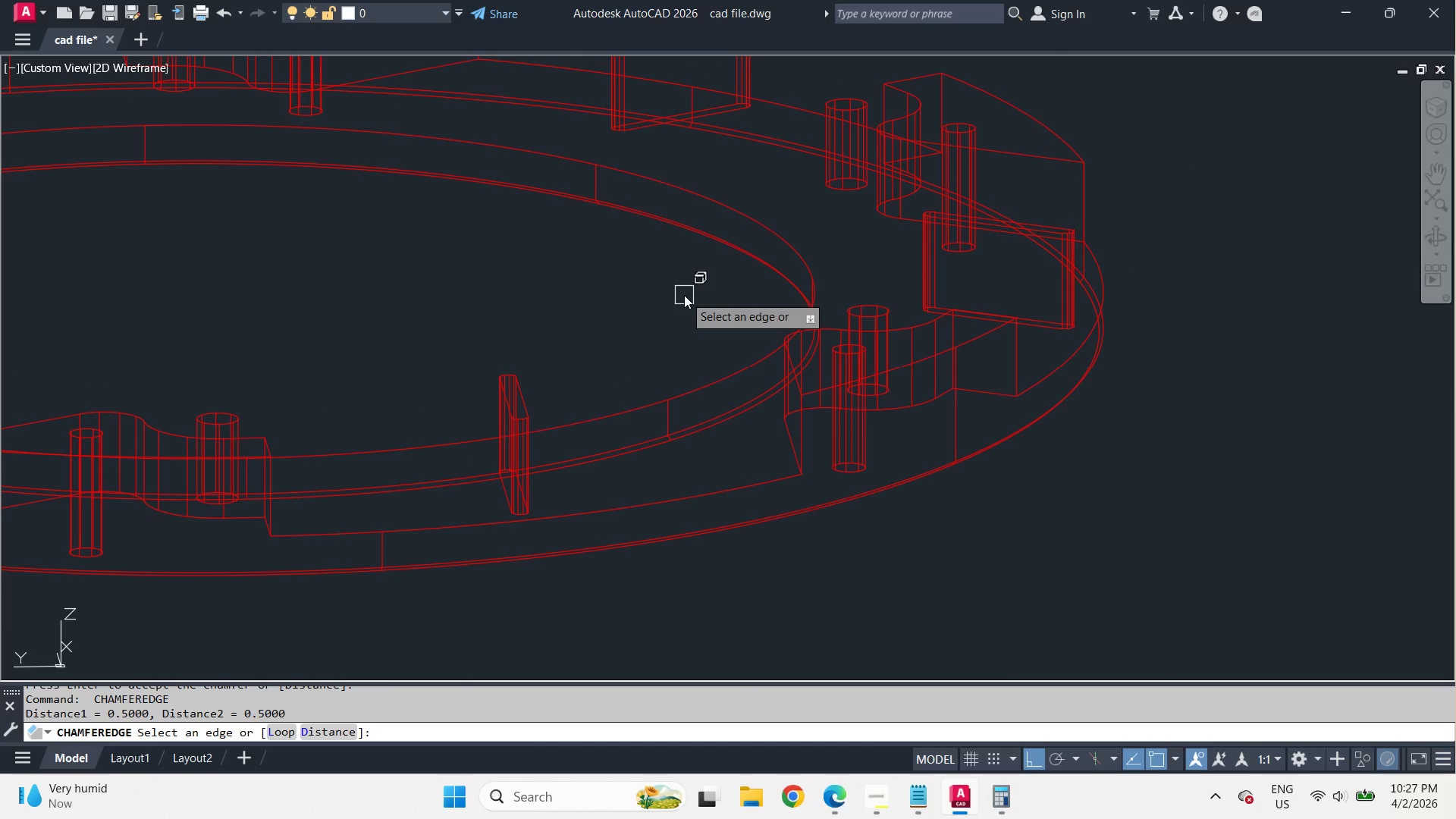 
key(Escape)
 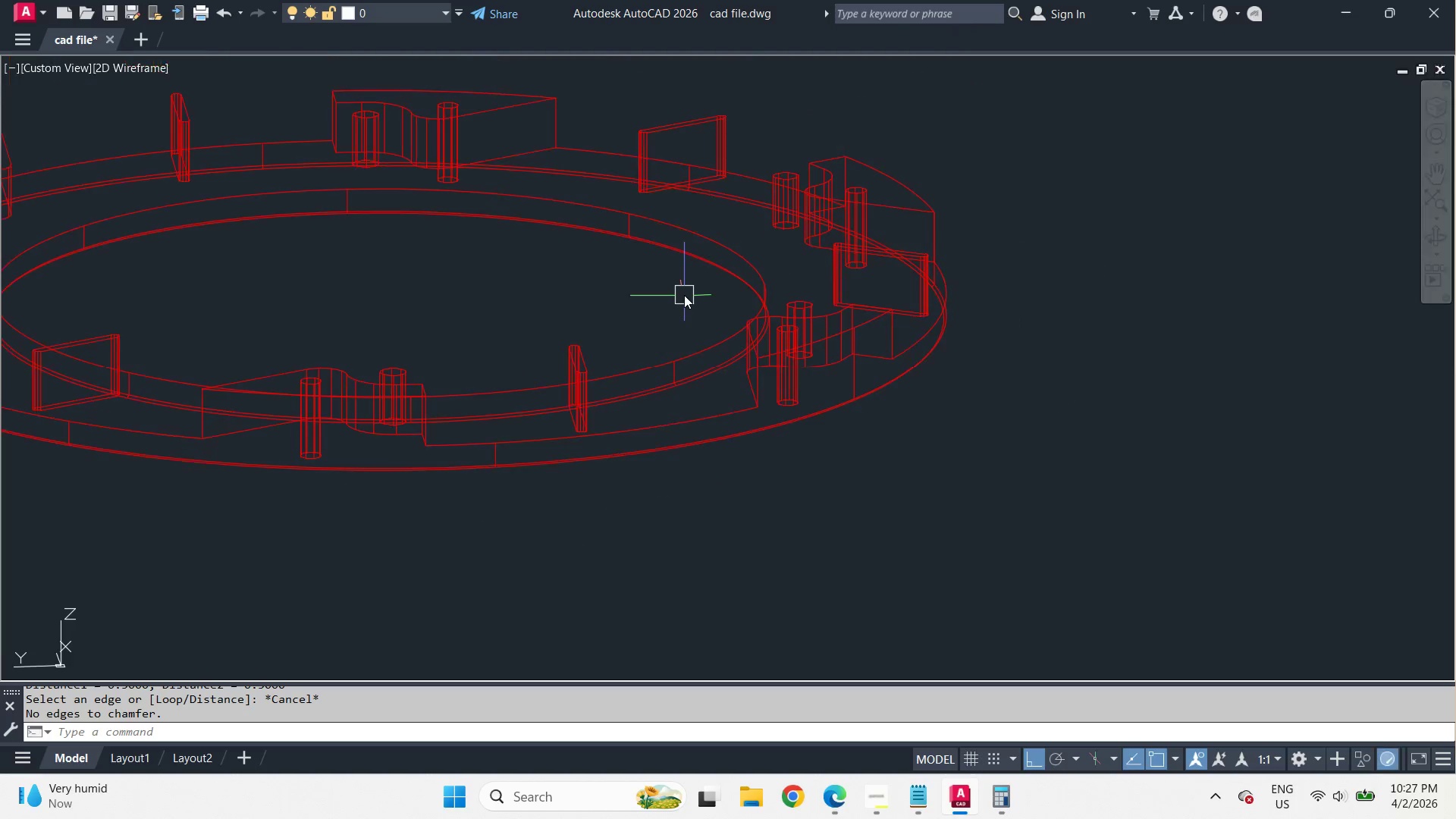 
hold_key(key=ShiftLeft, duration=1.99)
 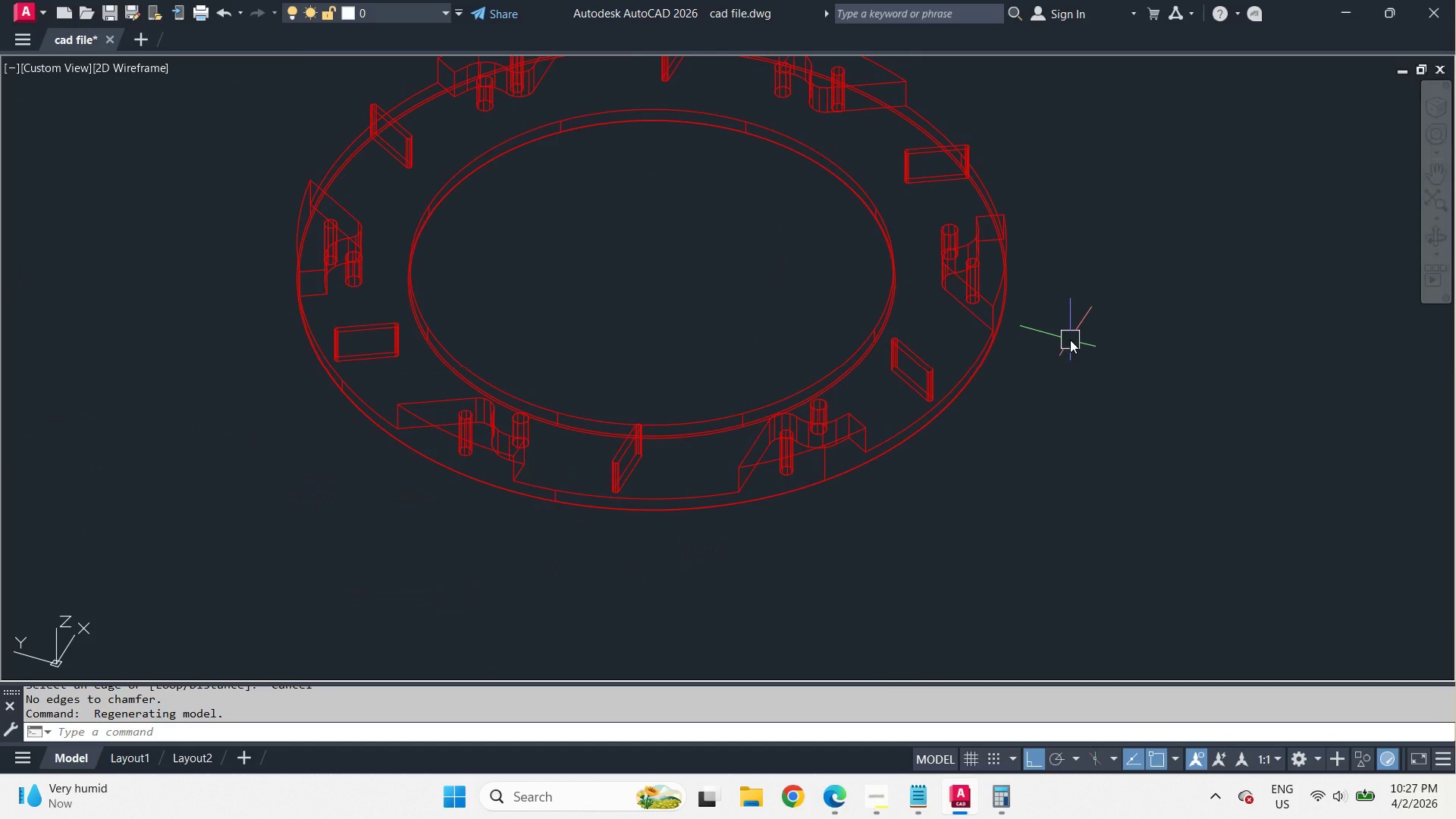 
scroll: coordinate [684, 295], scroll_direction: down, amount: 1.0
 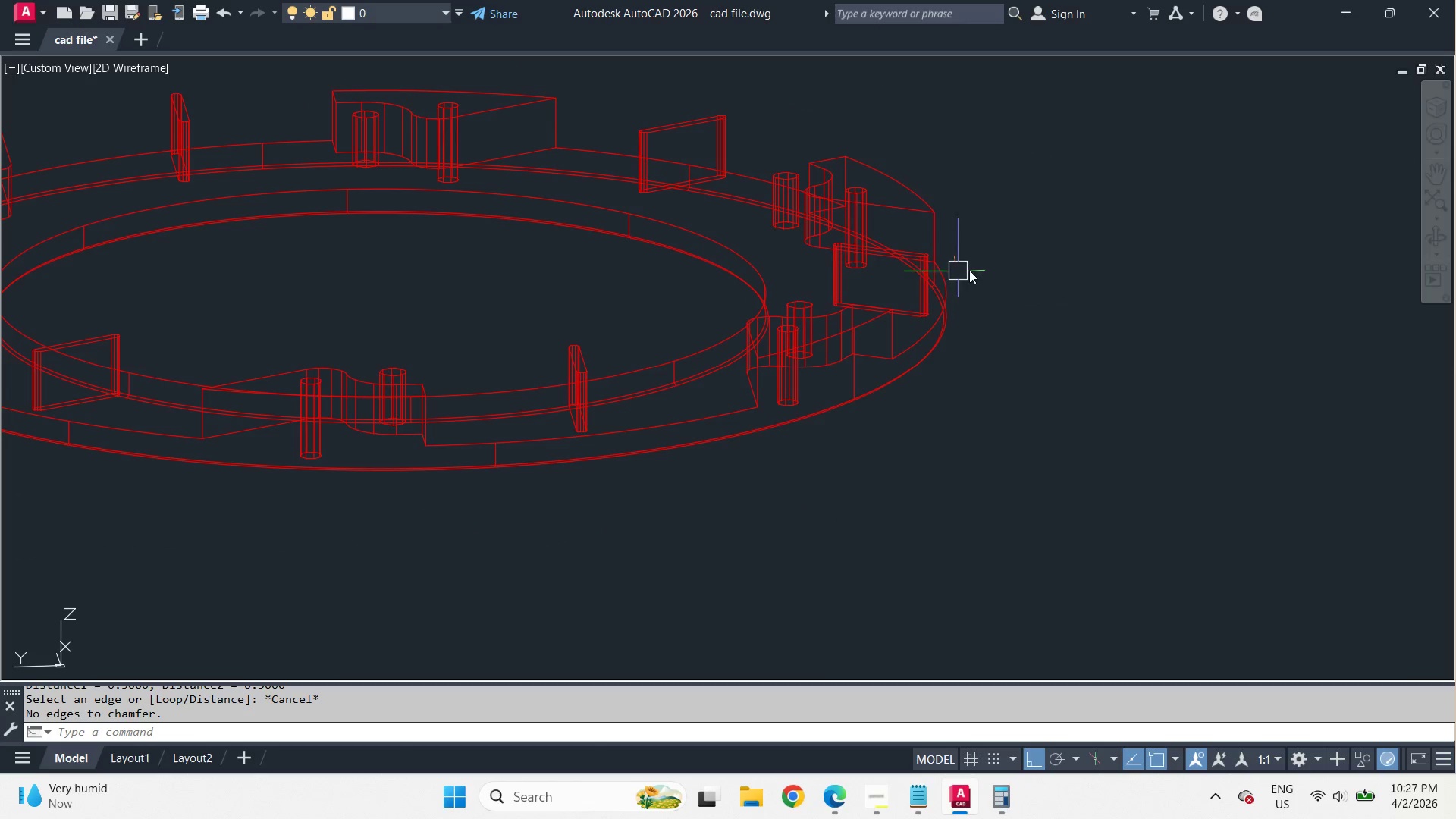 
left_click([883, 799])
 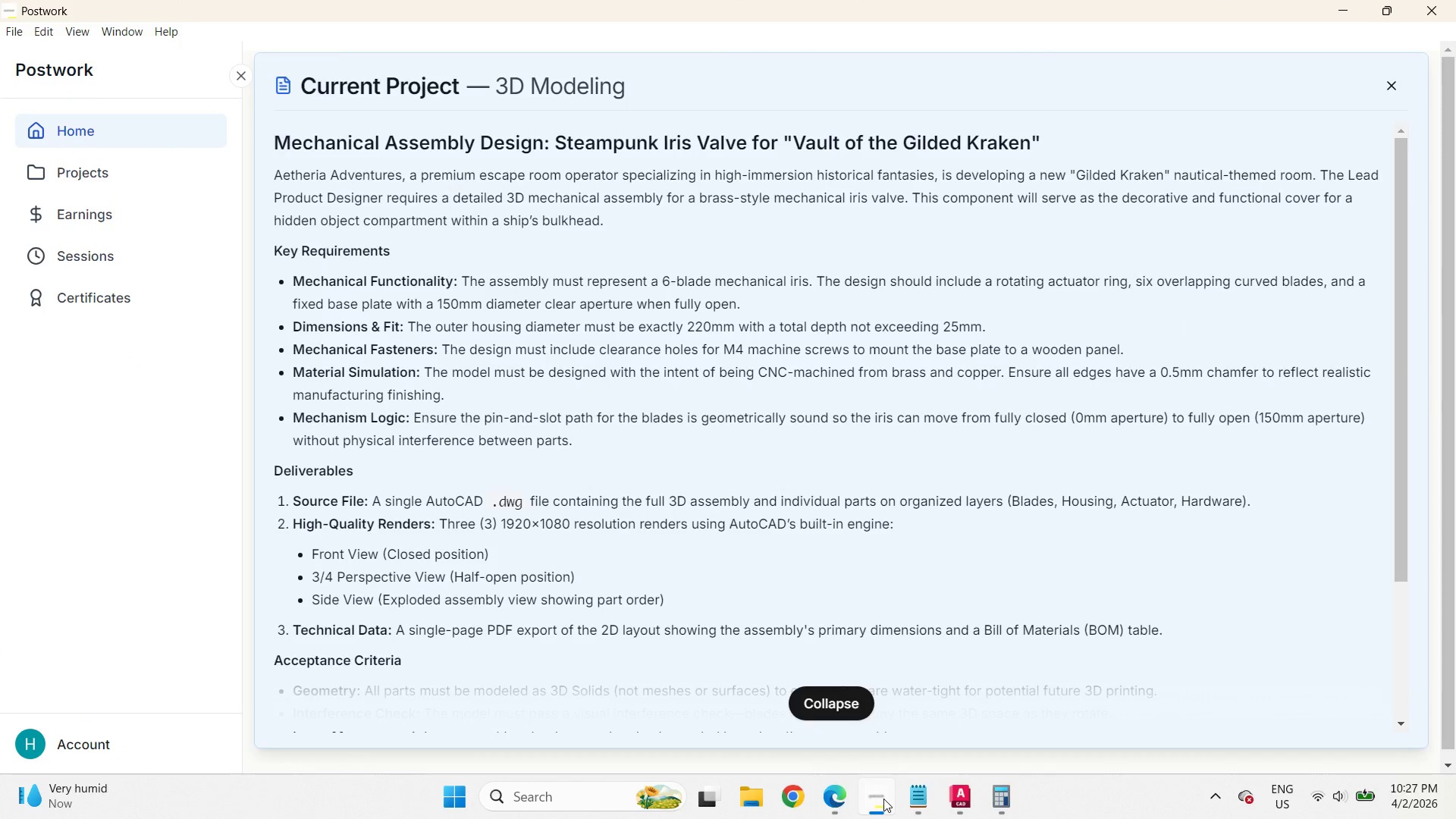 
scroll: coordinate [1070, 340], scroll_direction: down, amount: 1.0